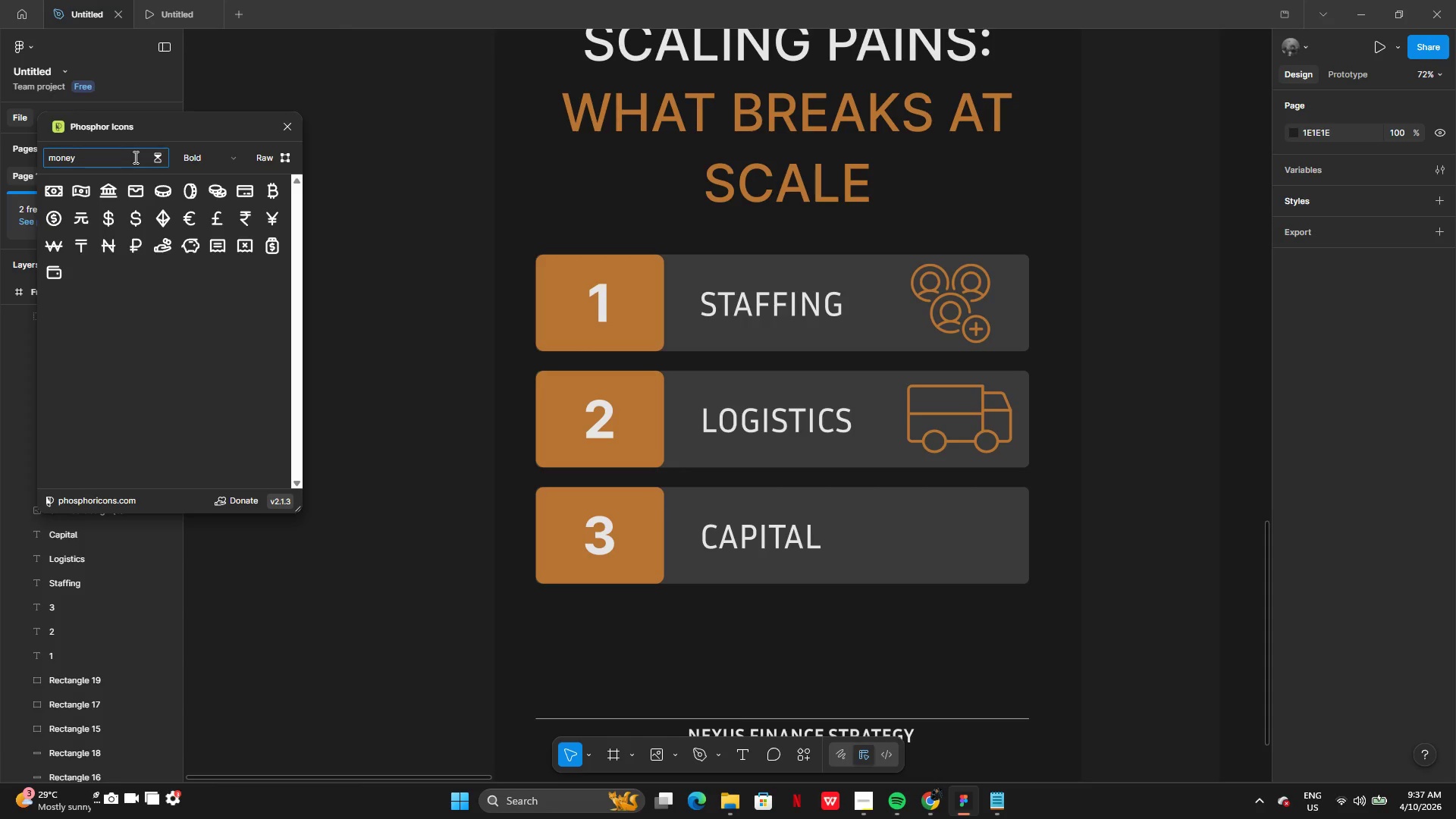 
type( bag)
key(Backspace)
key(Backspace)
key(Backspace)
 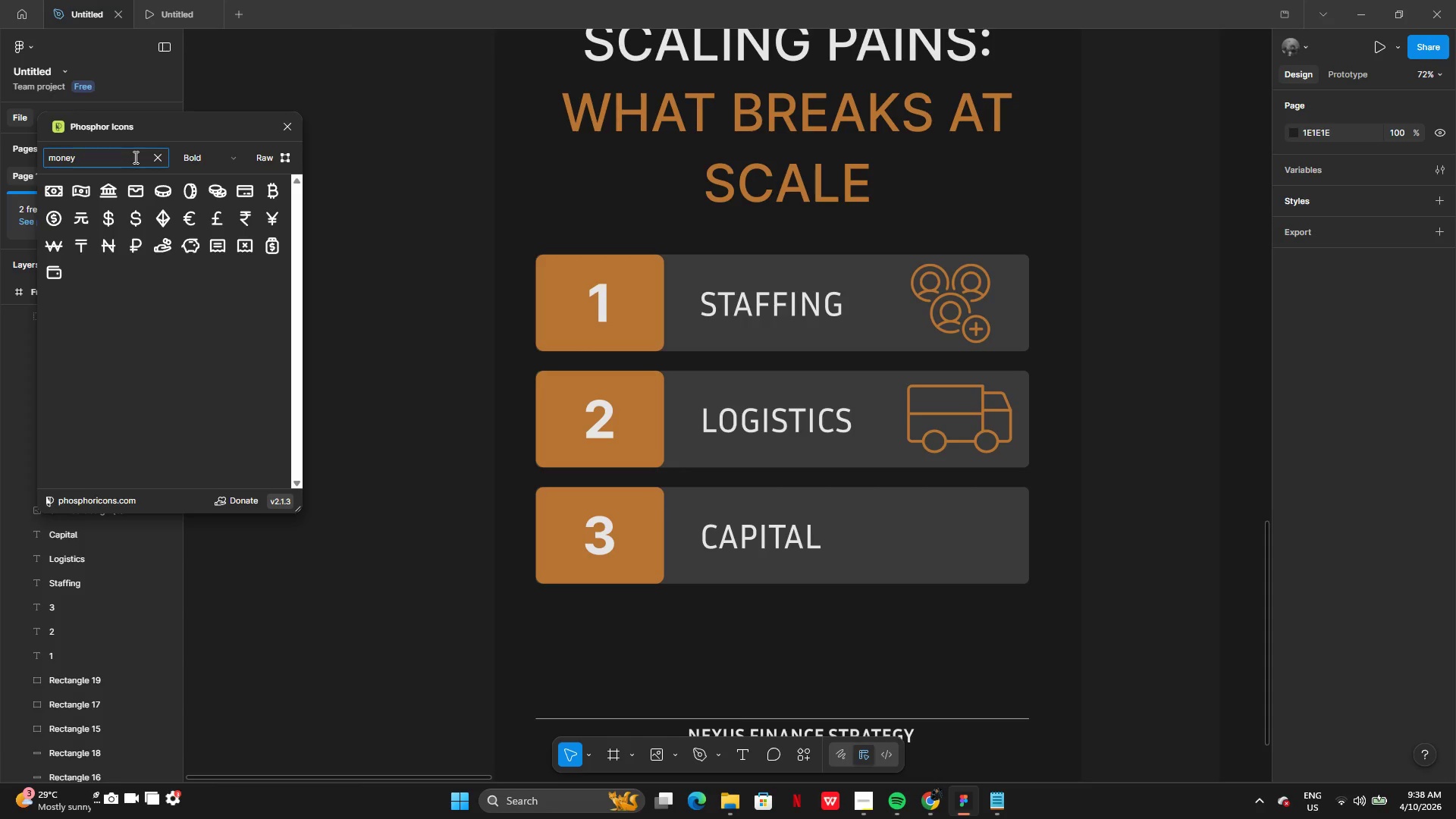 
wait(5.75)
 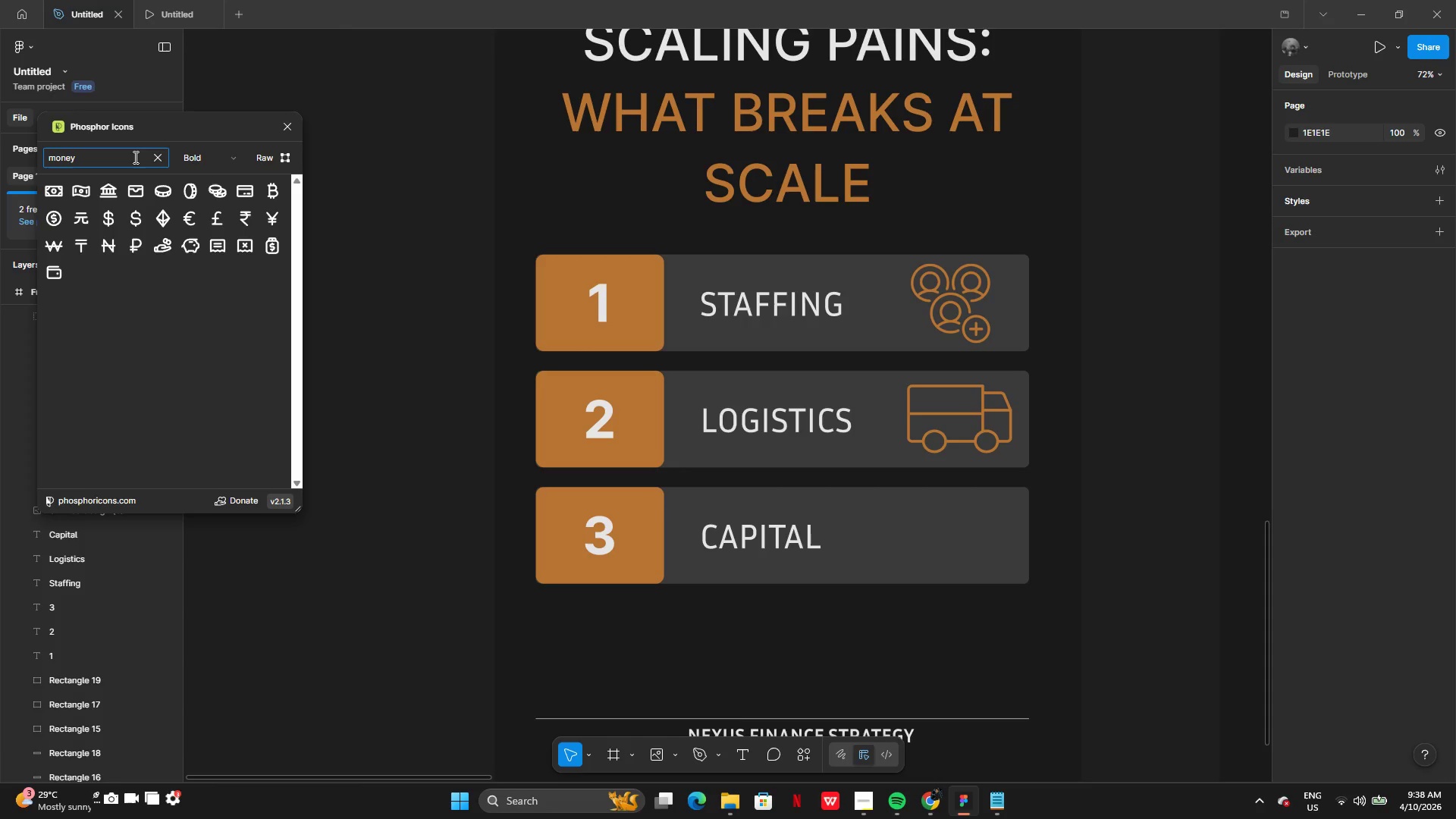 
key(Backspace)
key(Backspace)
key(Backspace)
key(Backspace)
key(Backspace)
key(Backspace)
type(nag)
key(Backspace)
key(Backspace)
key(Backspace)
key(Backspace)
type(baf)
key(Backspace)
type(g)
 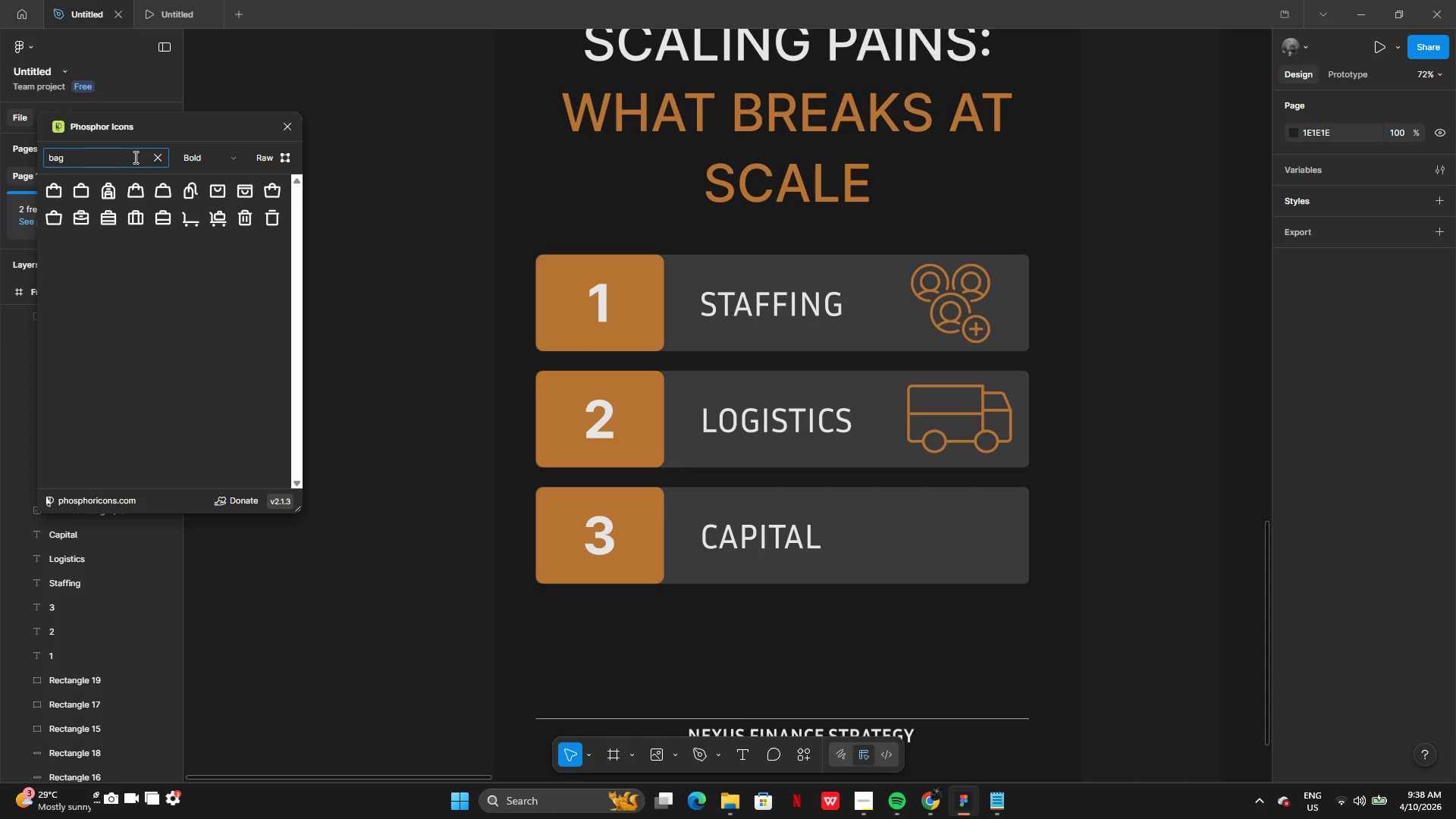 
key(Backspace)
key(Backspace)
key(Backspace)
type(coin)
key(Backspace)
key(Backspace)
key(Backspace)
key(Backspace)
key(Backspace)
type($)
key(Backspace)
 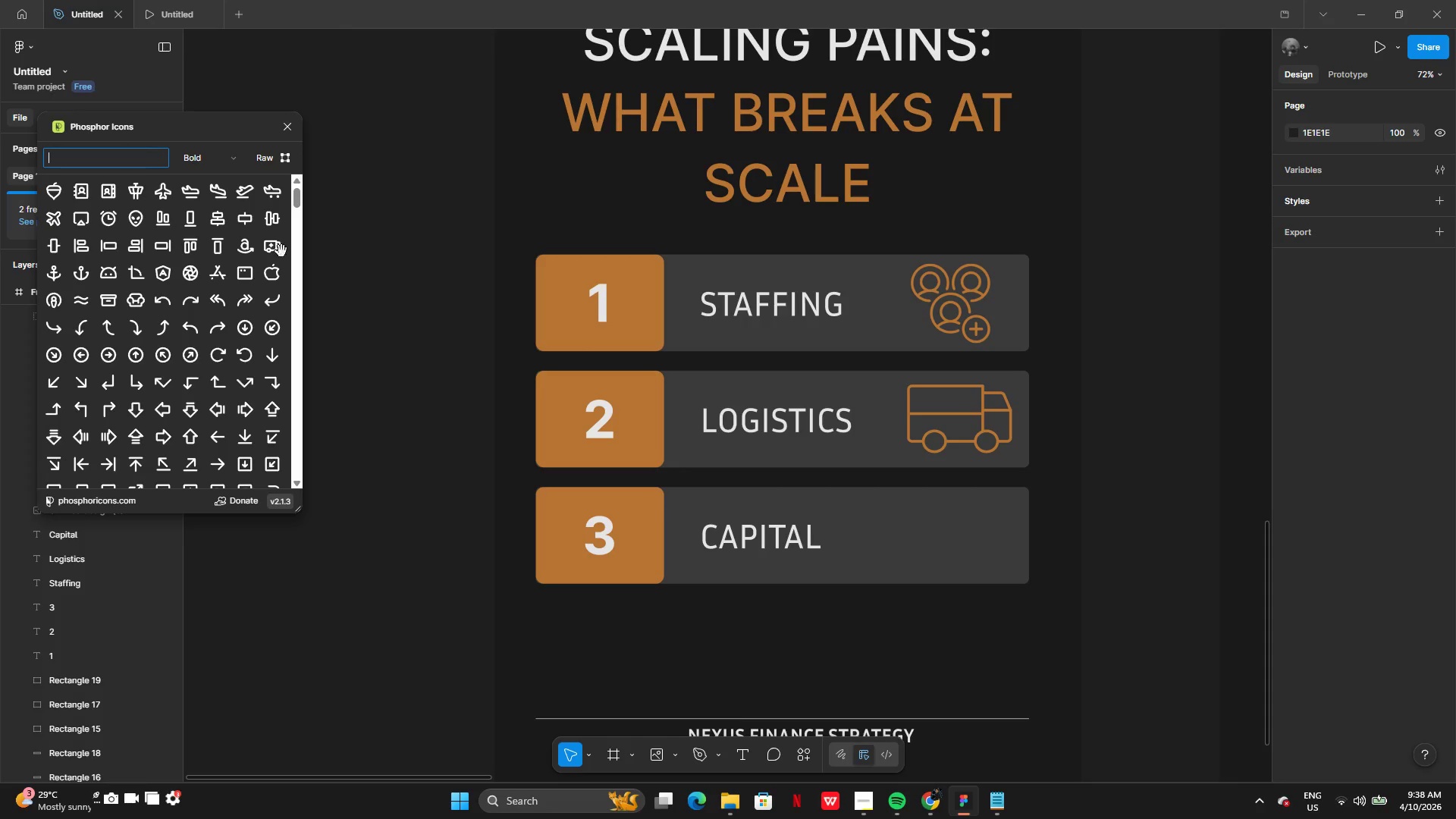 
left_click([932, 808])
 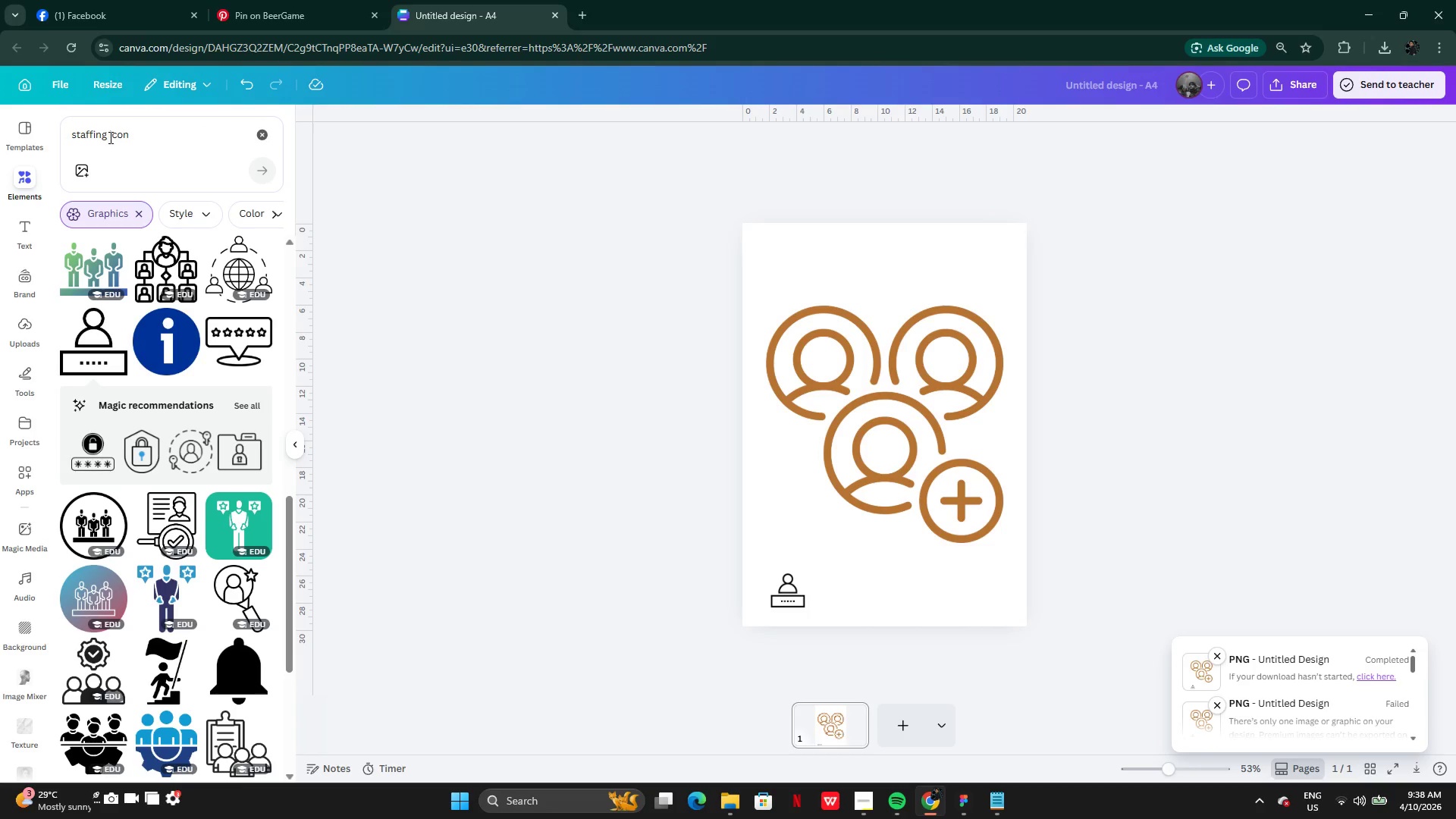 
left_click_drag(start_coordinate=[109, 133], to_coordinate=[10, 136])
 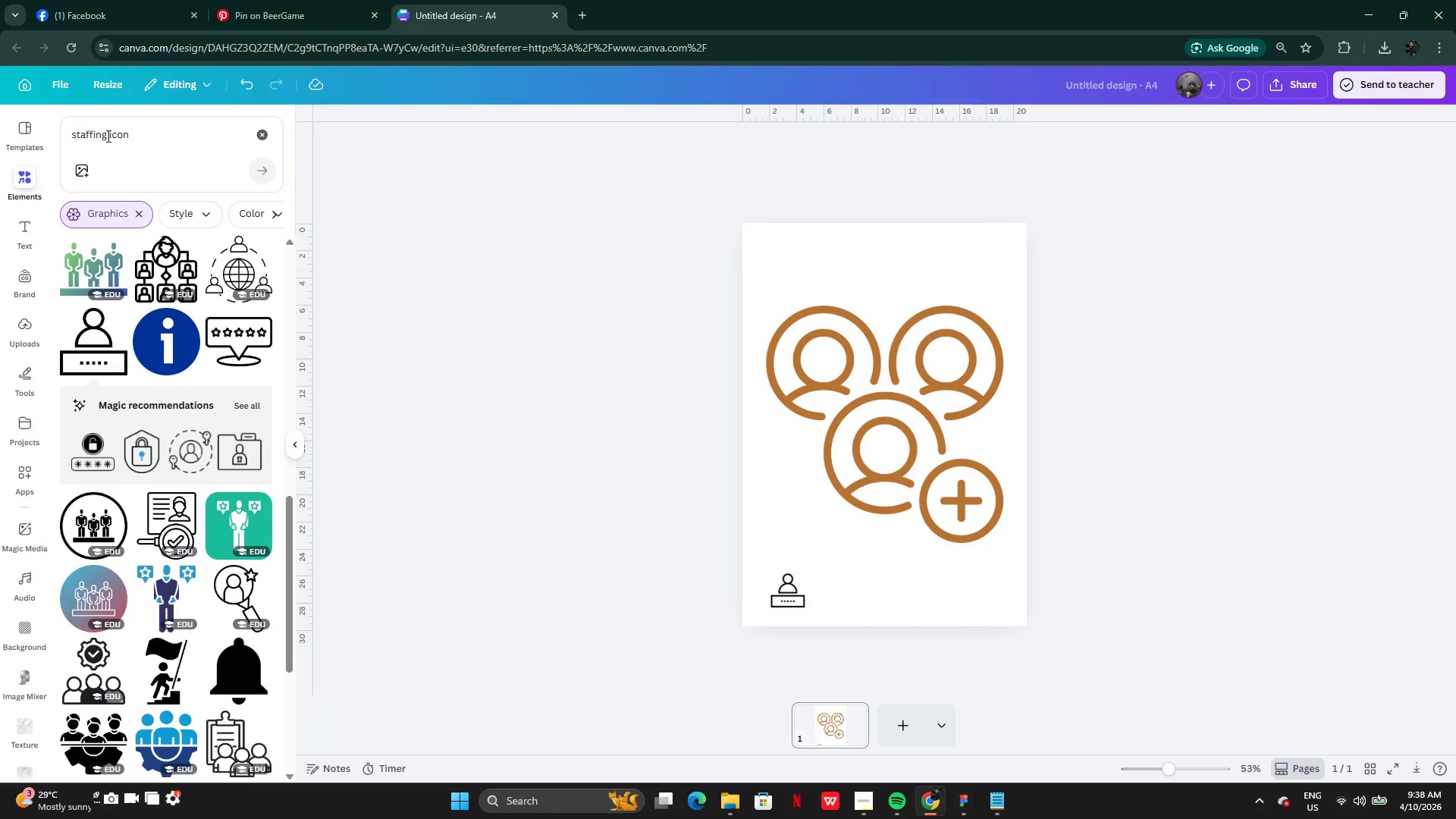 
left_click_drag(start_coordinate=[107, 136], to_coordinate=[56, 135])
 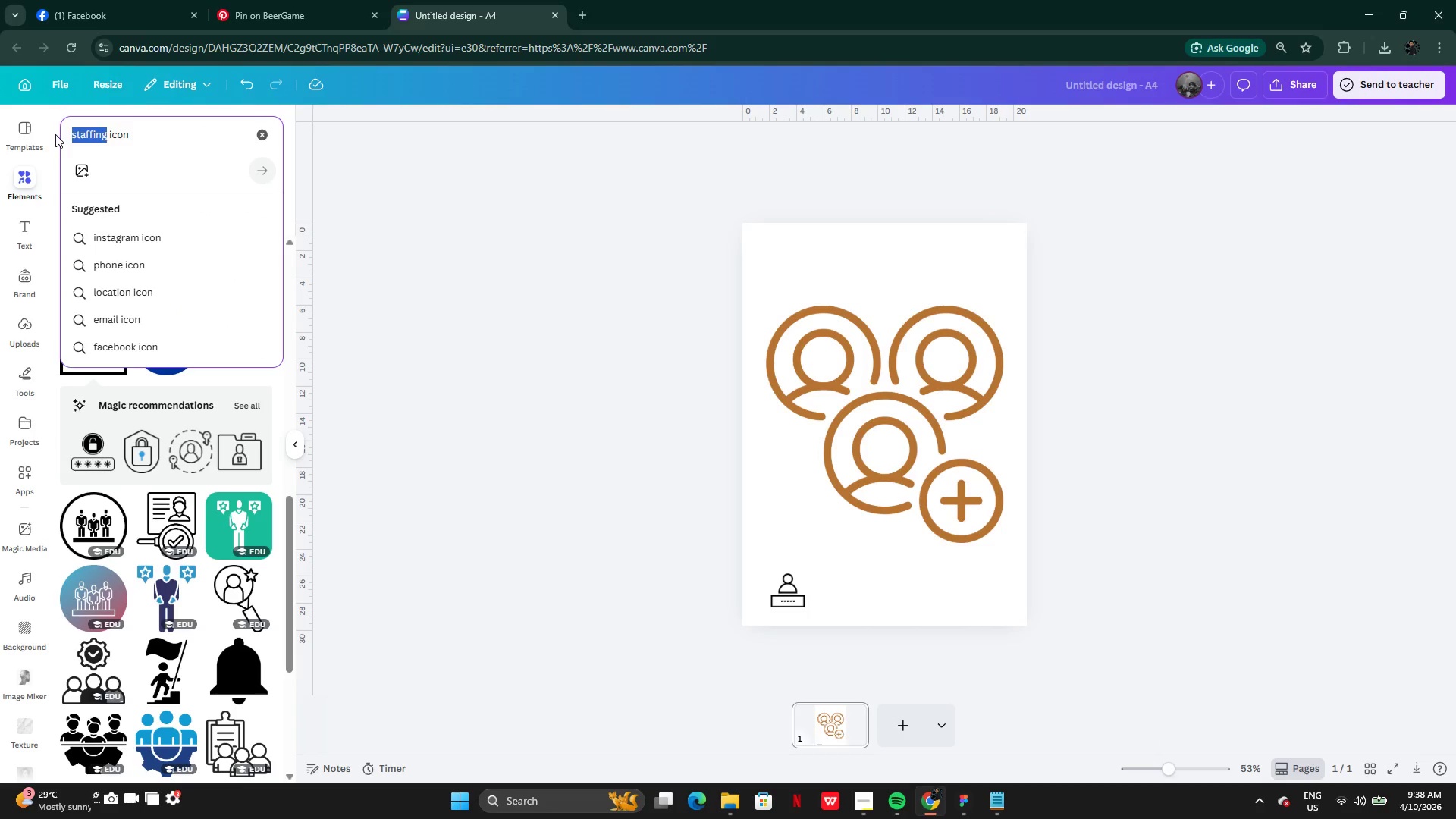 
type(monet )
key(Backspace)
key(Backspace)
type(e)
key(Backspace)
type(y bag )
 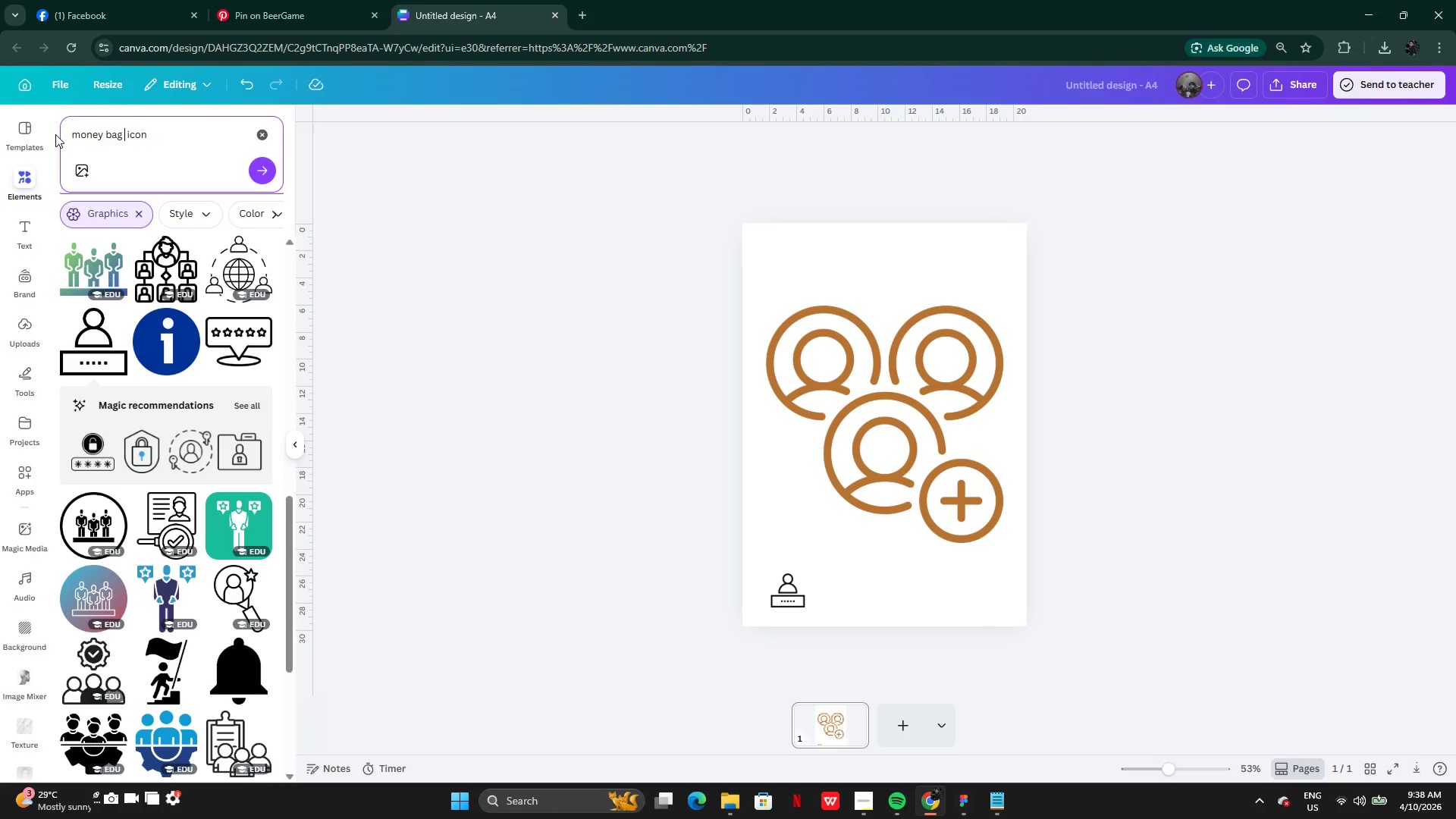 
key(Enter)
 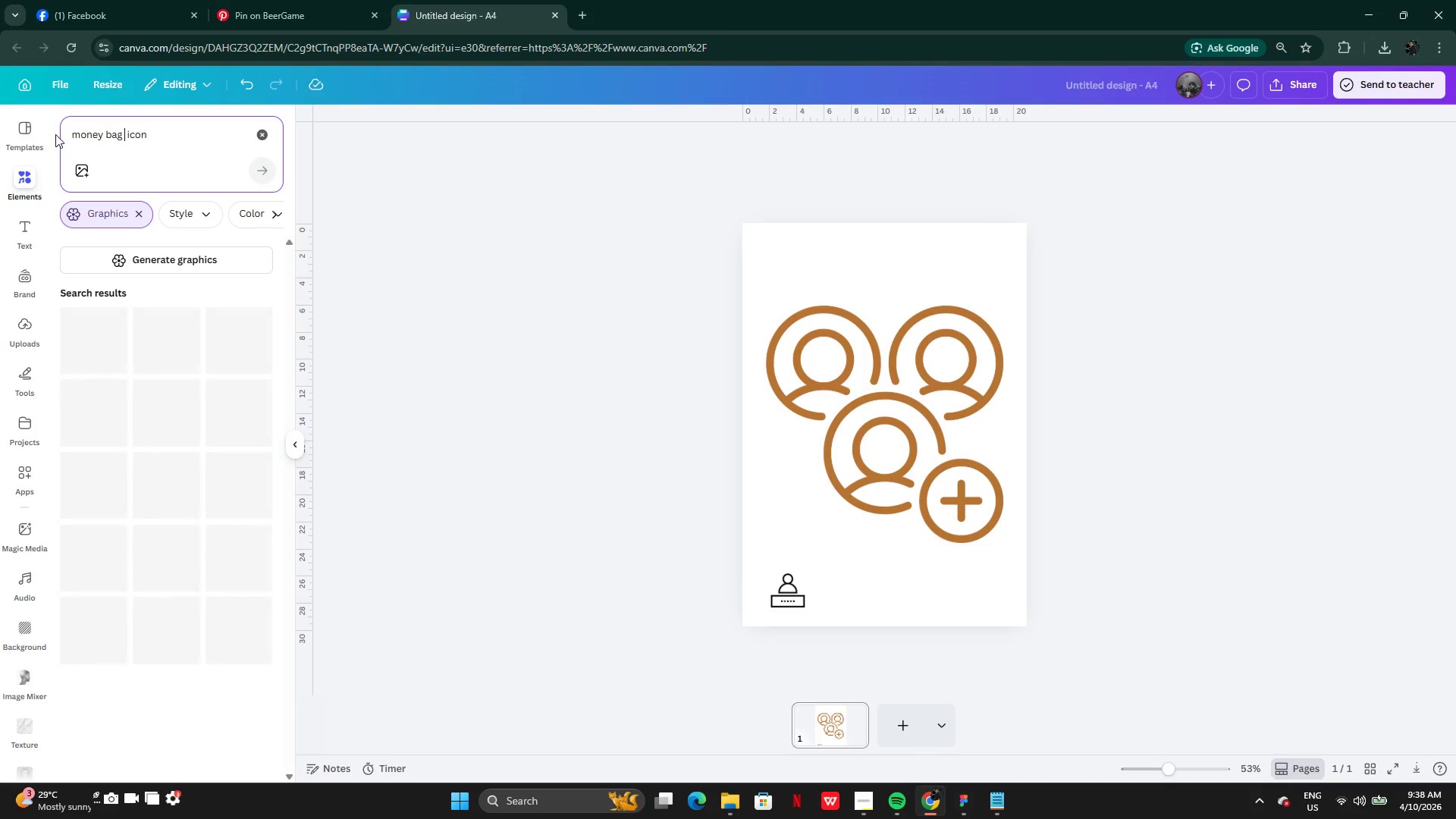 
scroll: coordinate [55, 134], scroll_direction: up, amount: 5.0
 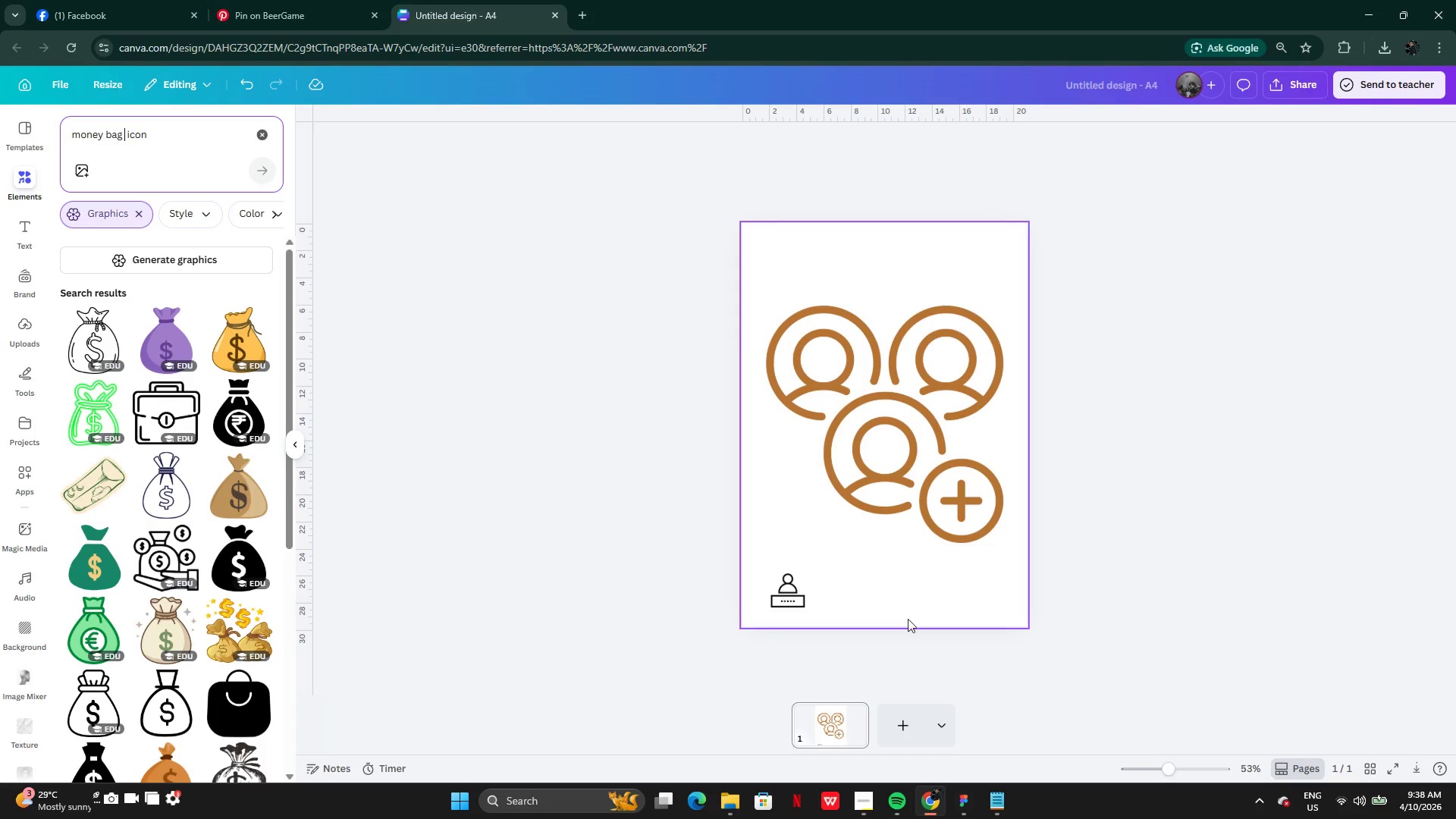 
left_click([908, 719])
 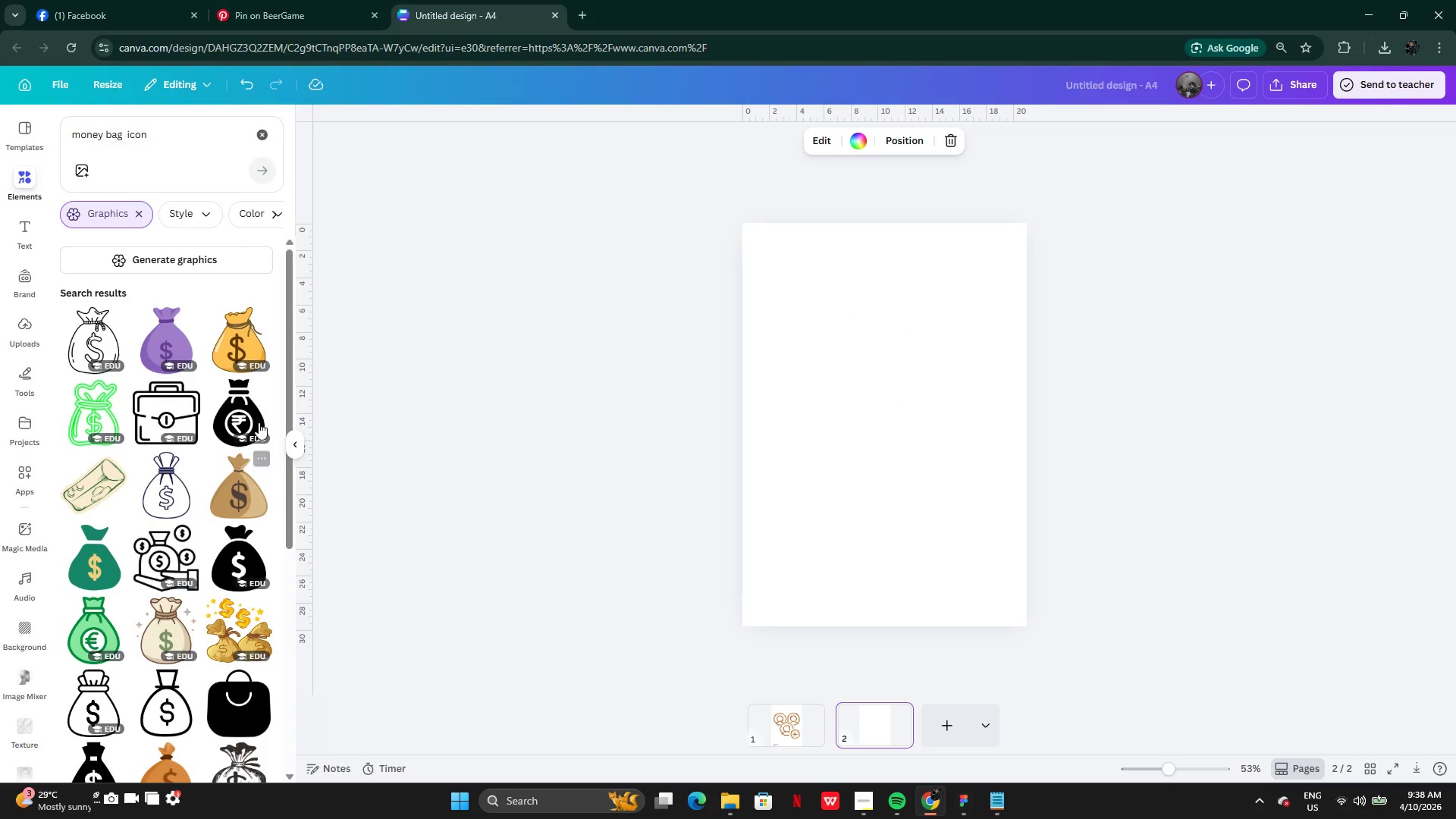 
mouse_move([168, 518])
 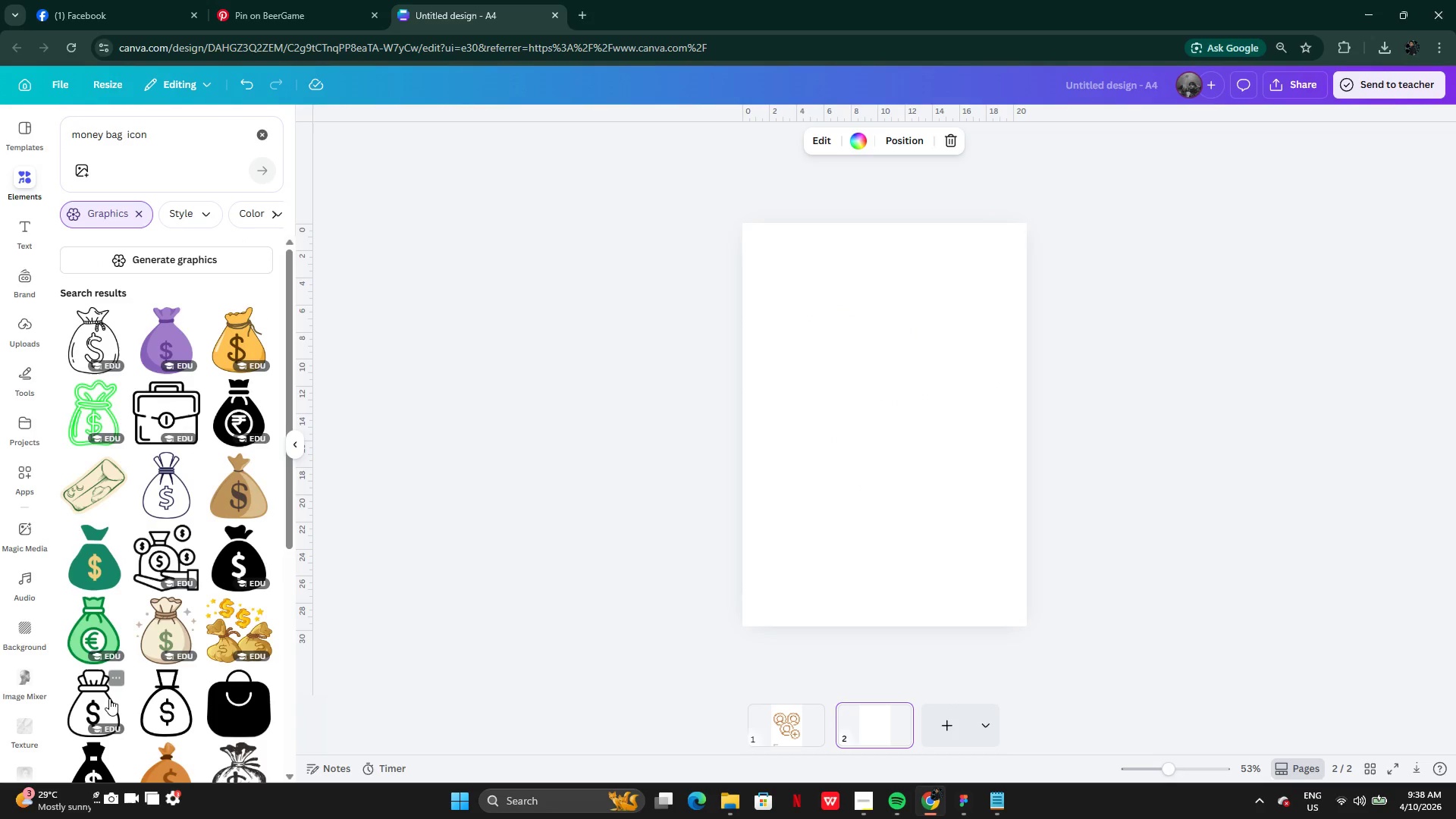 
left_click([108, 700])
 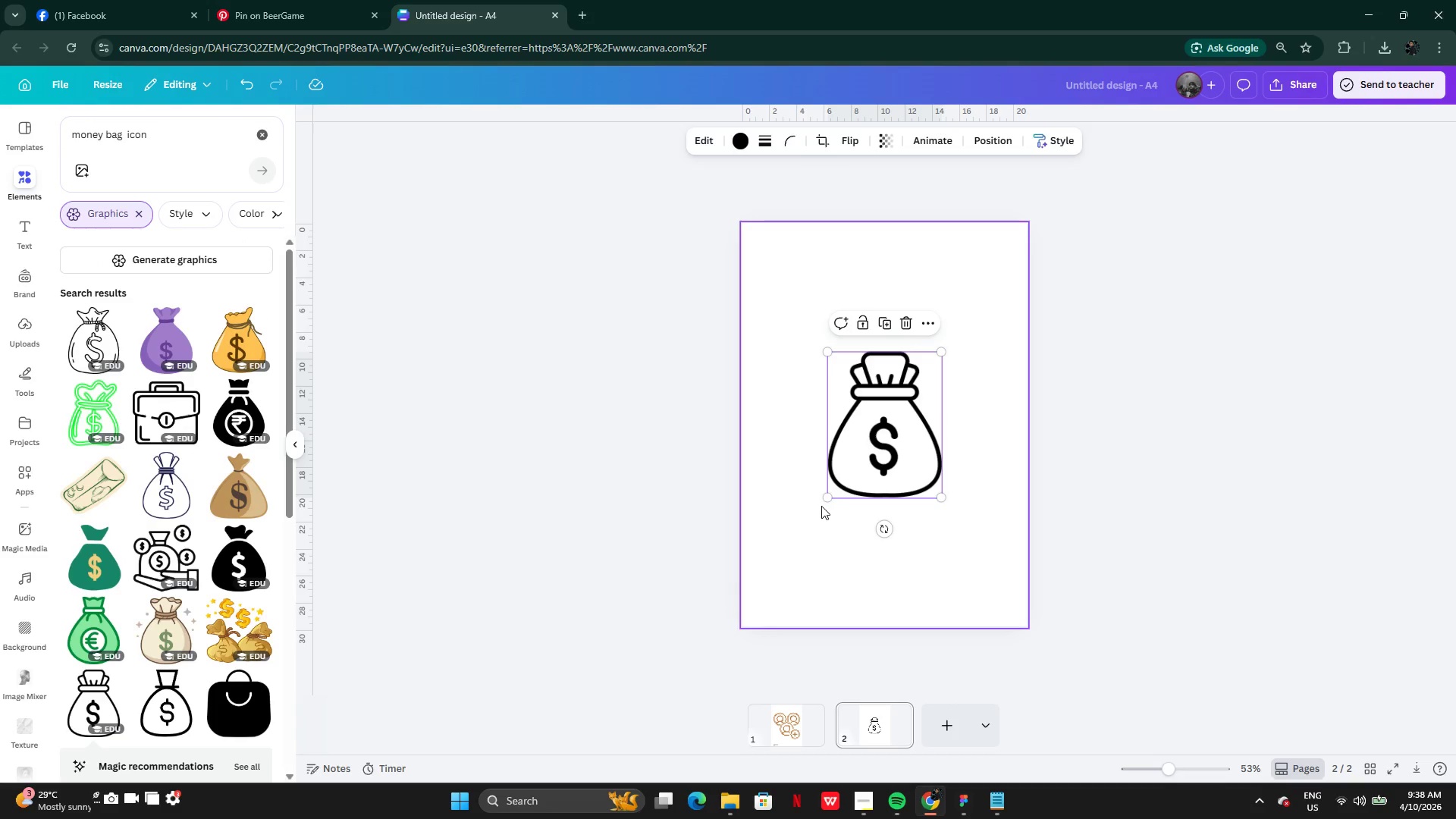 
left_click_drag(start_coordinate=[826, 503], to_coordinate=[757, 598])
 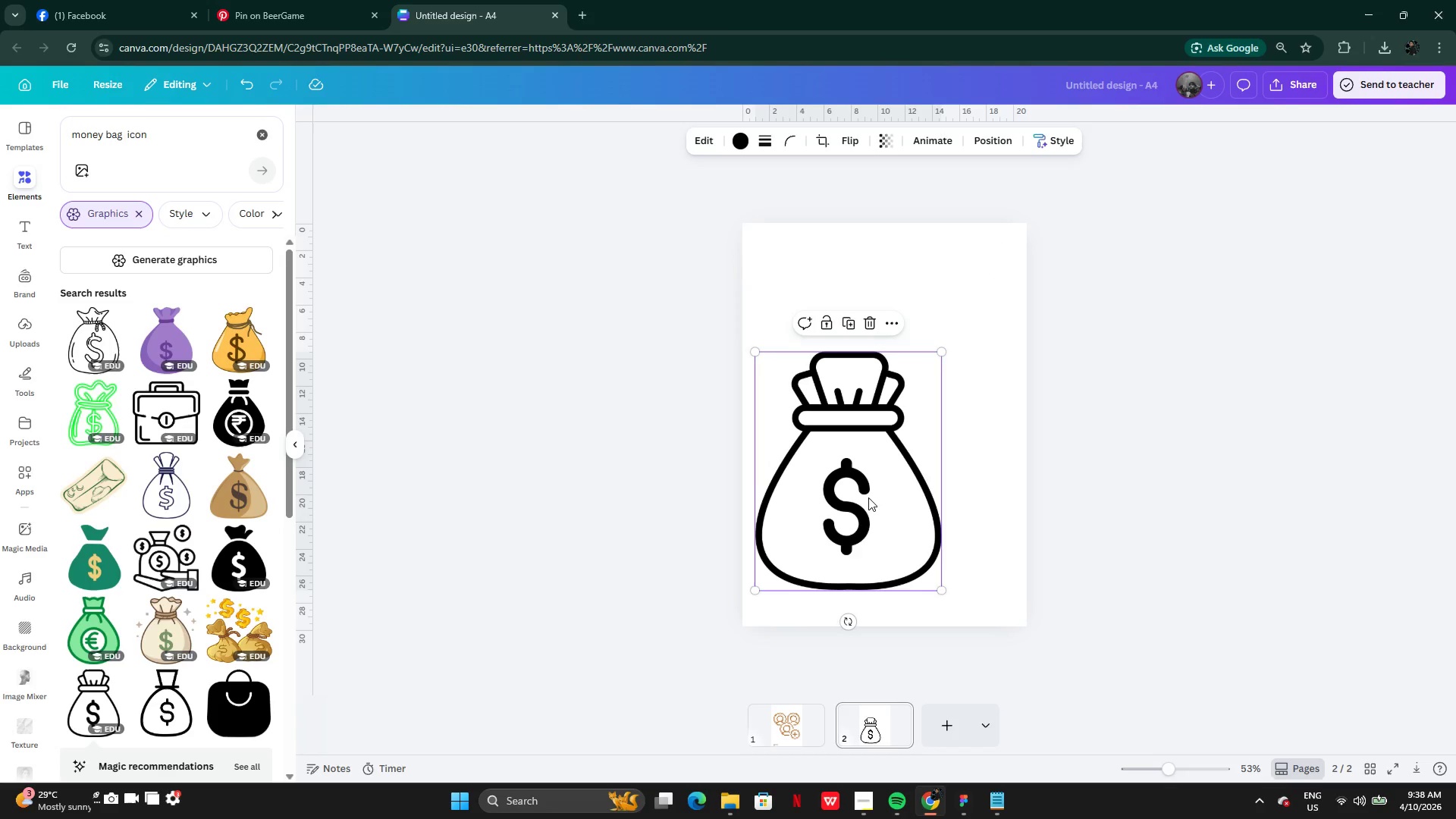 
left_click_drag(start_coordinate=[868, 496], to_coordinate=[906, 460])
 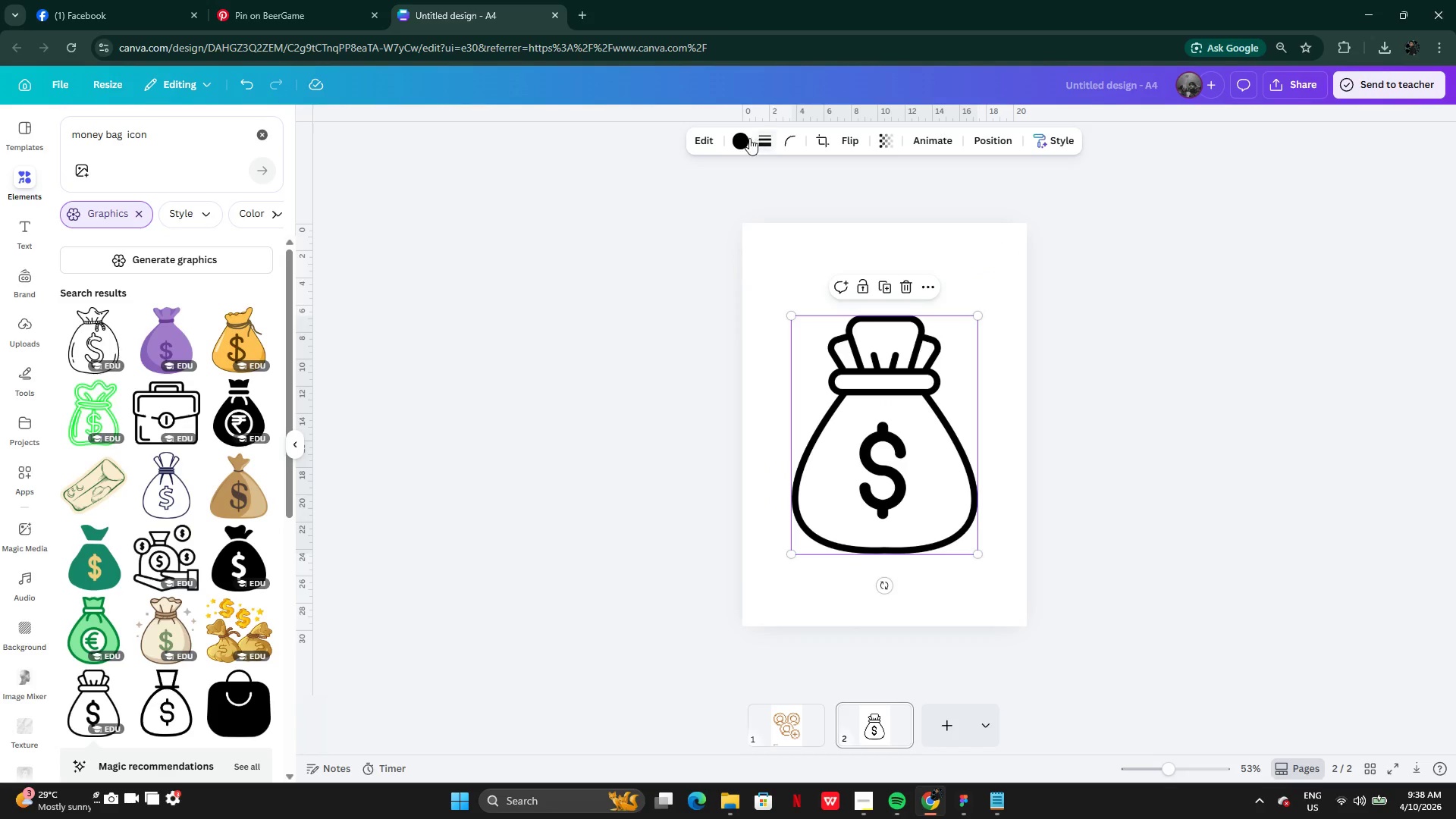 
left_click([747, 138])
 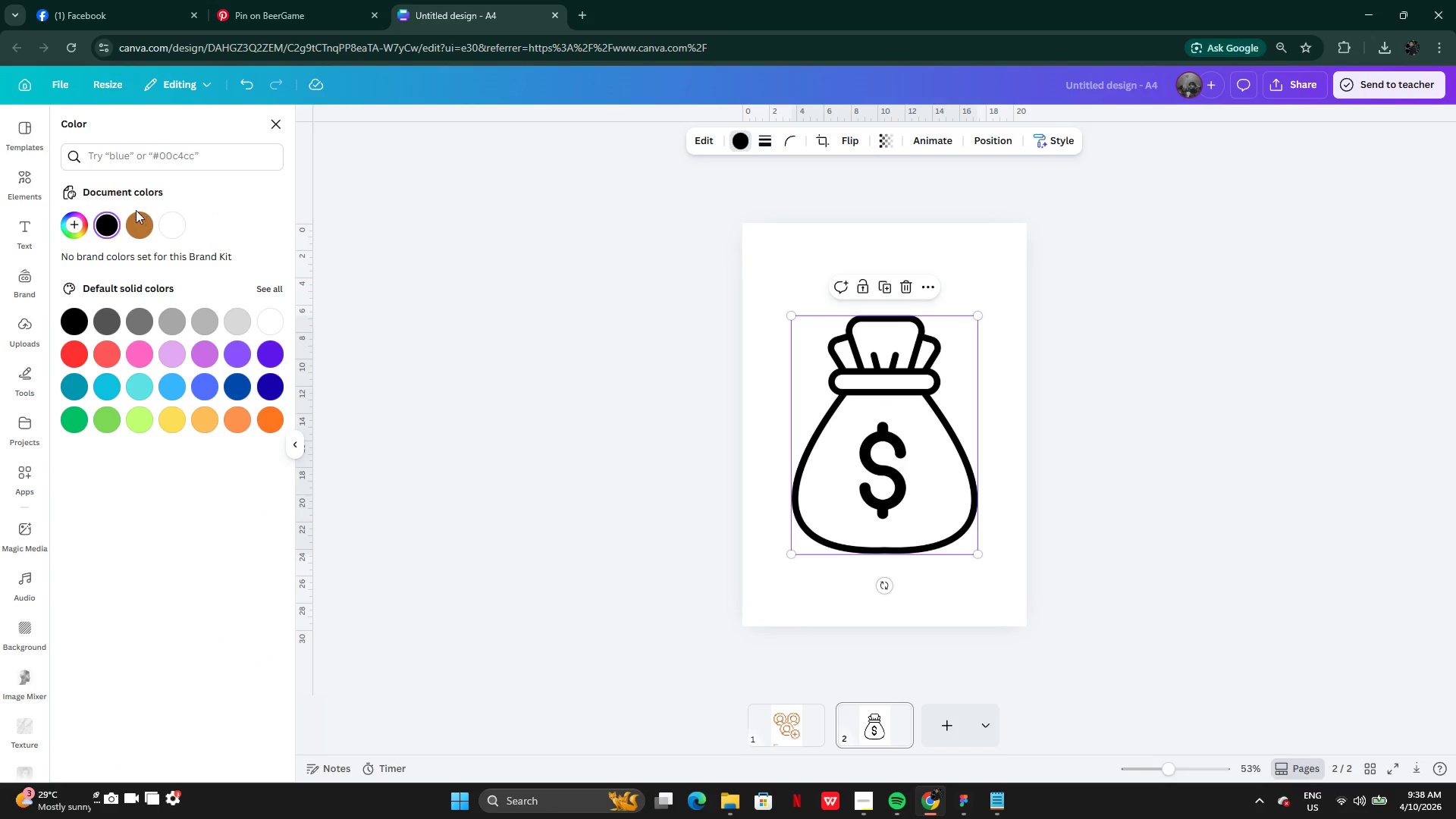 
left_click([139, 230])
 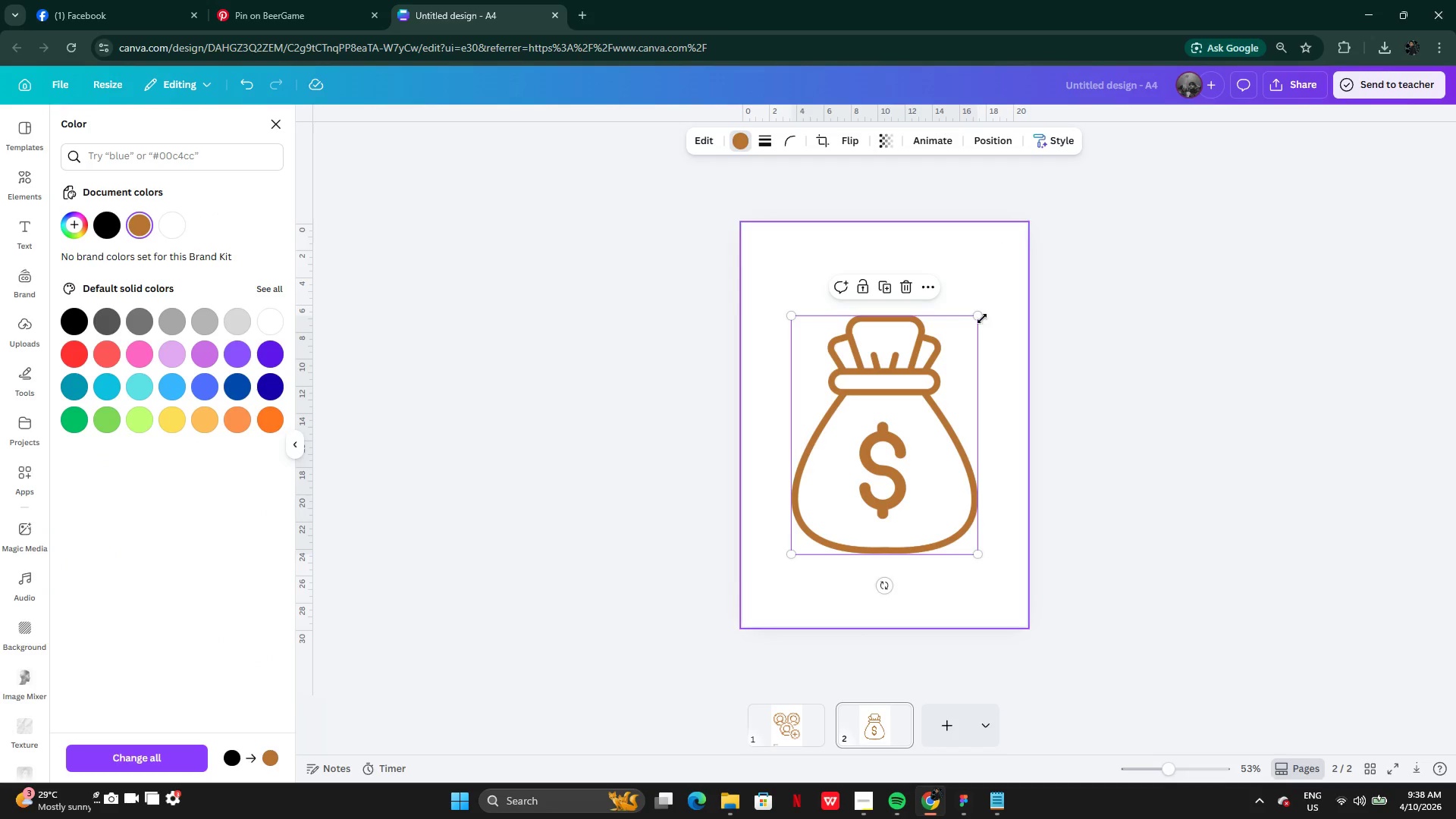 
left_click_drag(start_coordinate=[981, 313], to_coordinate=[1016, 266])
 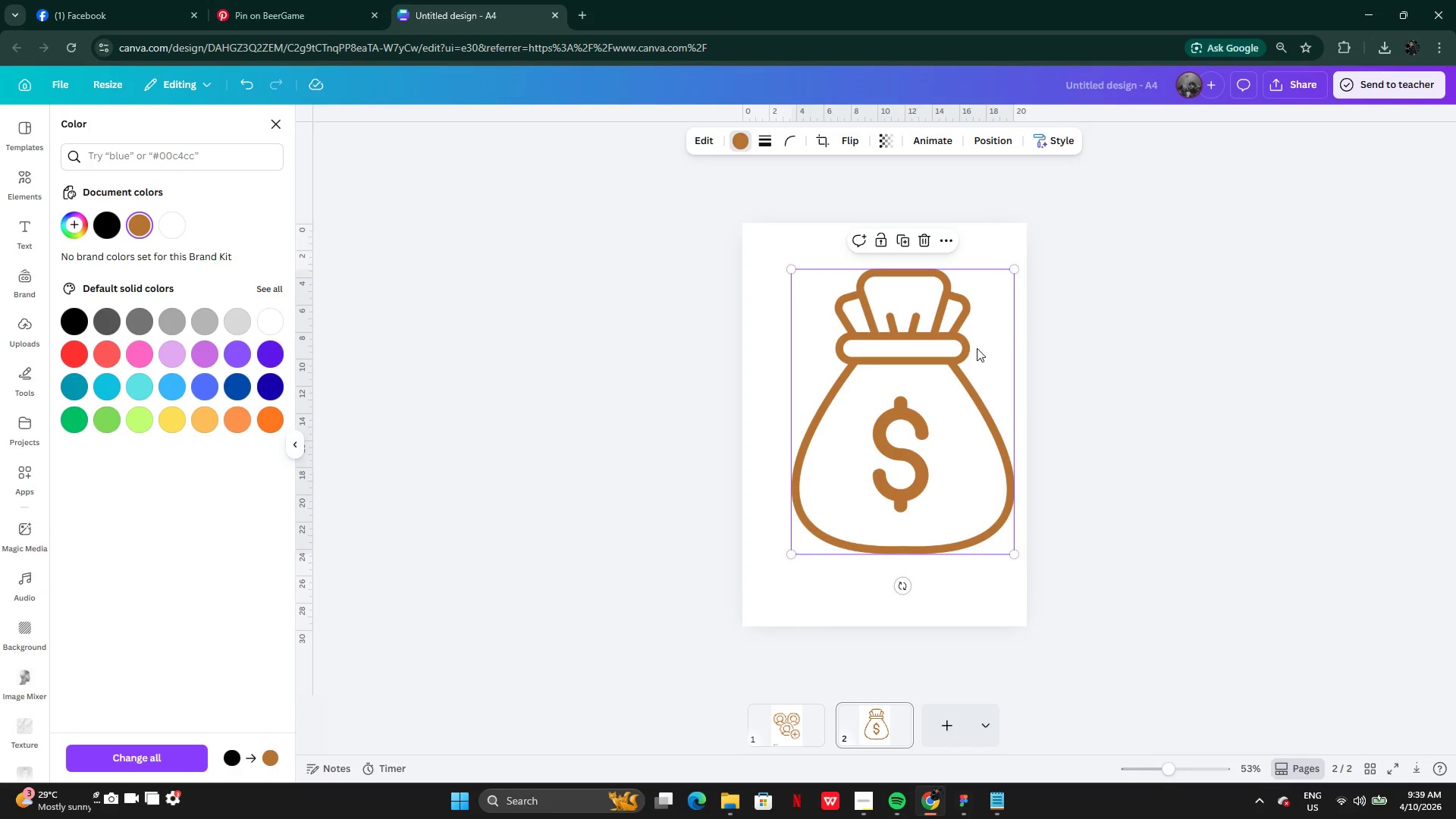 
left_click_drag(start_coordinate=[973, 348], to_coordinate=[954, 358])
 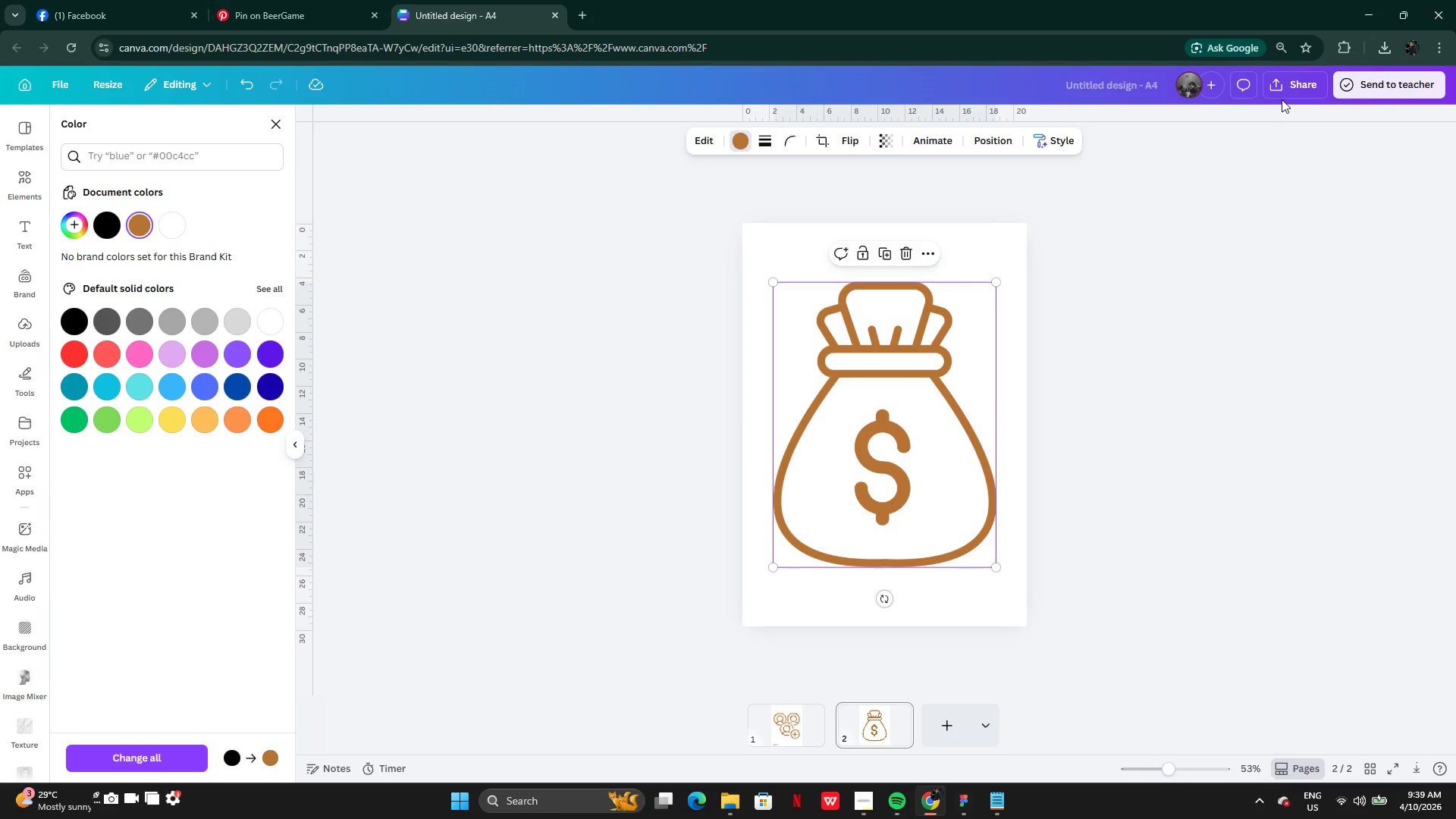 
left_click([1284, 92])
 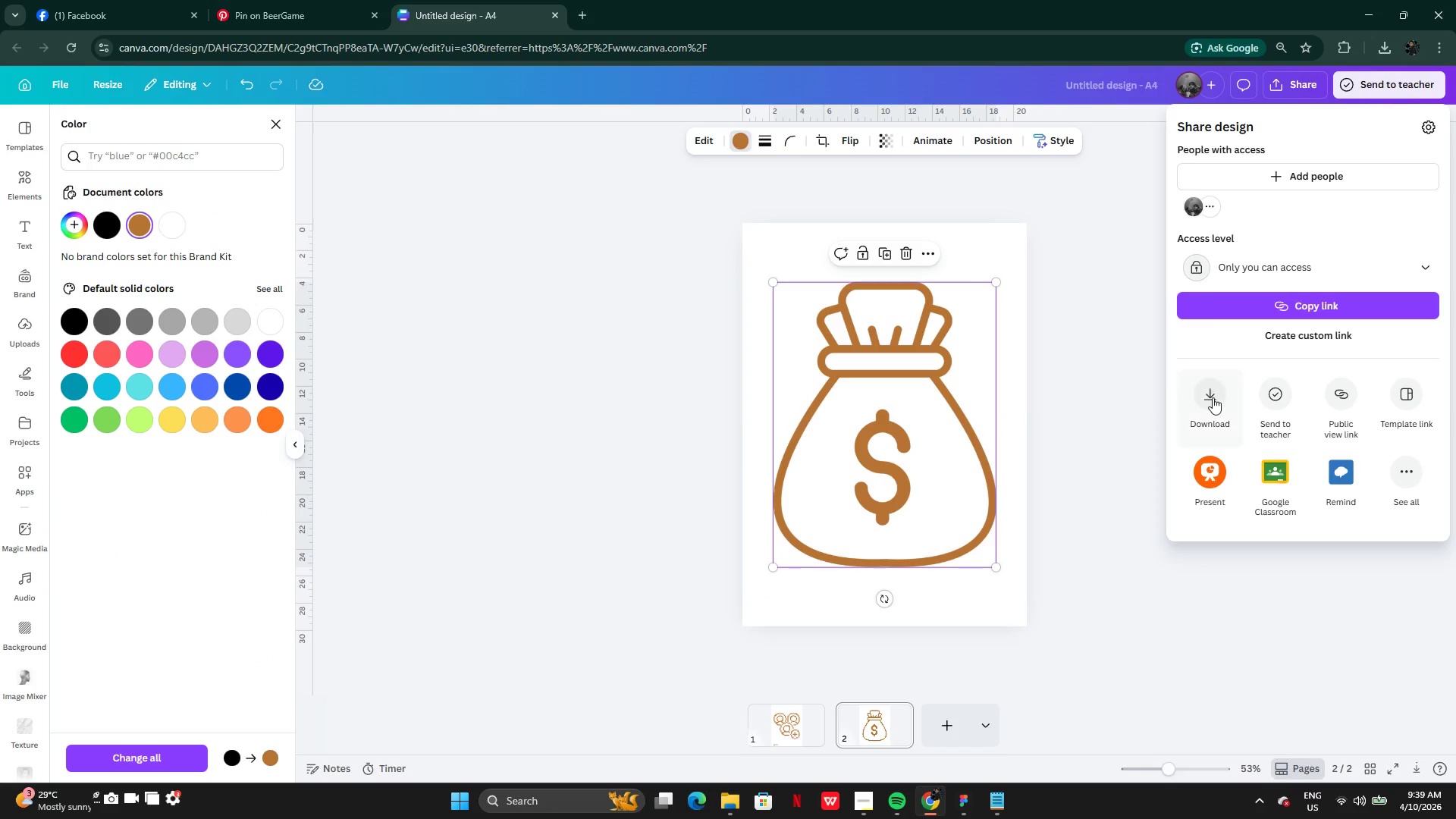 
left_click([1211, 400])
 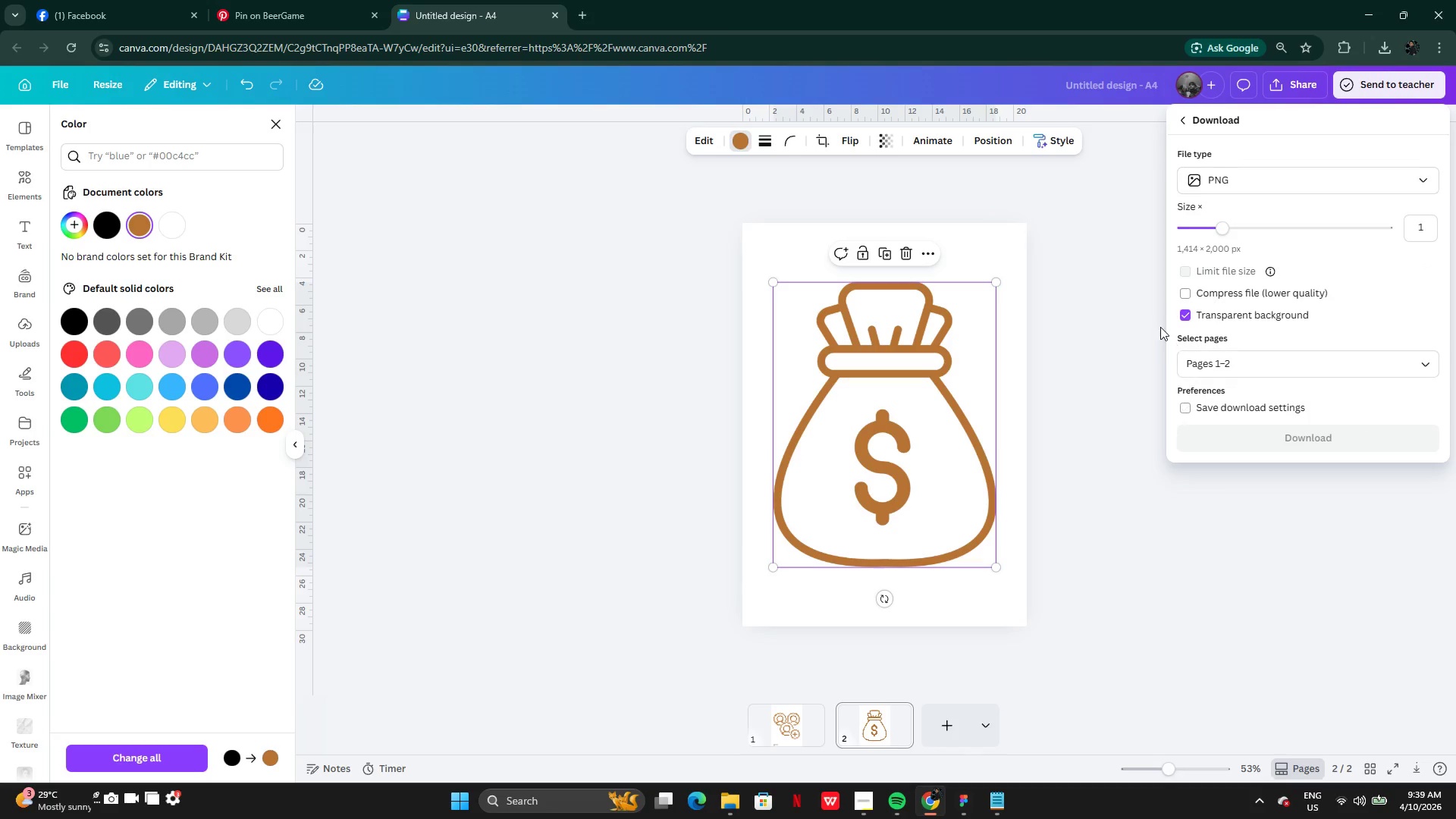 
scroll: coordinate [1155, 312], scroll_direction: up, amount: 1.0
 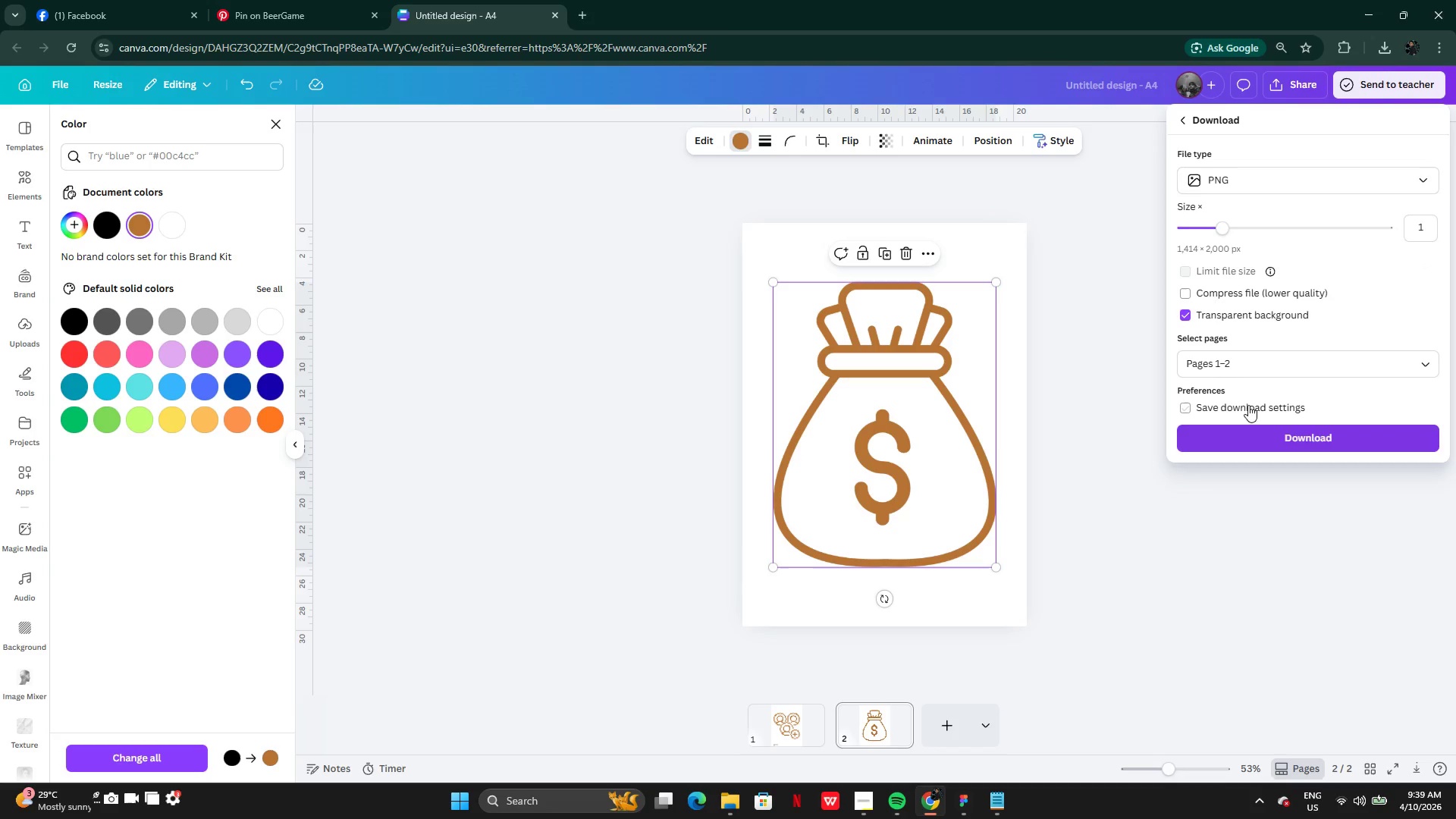 
left_click([1222, 368])
 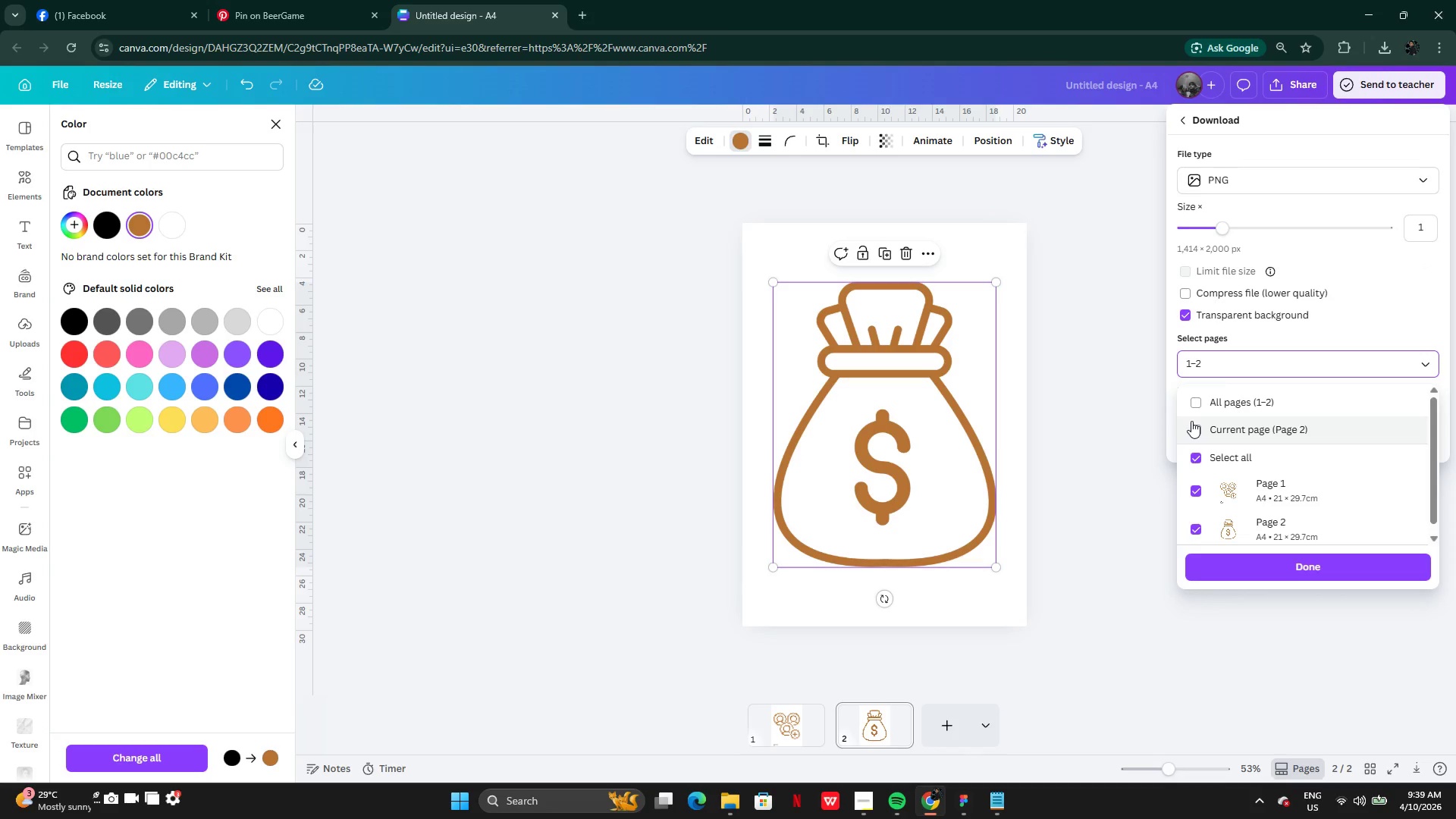 
left_click([1201, 429])
 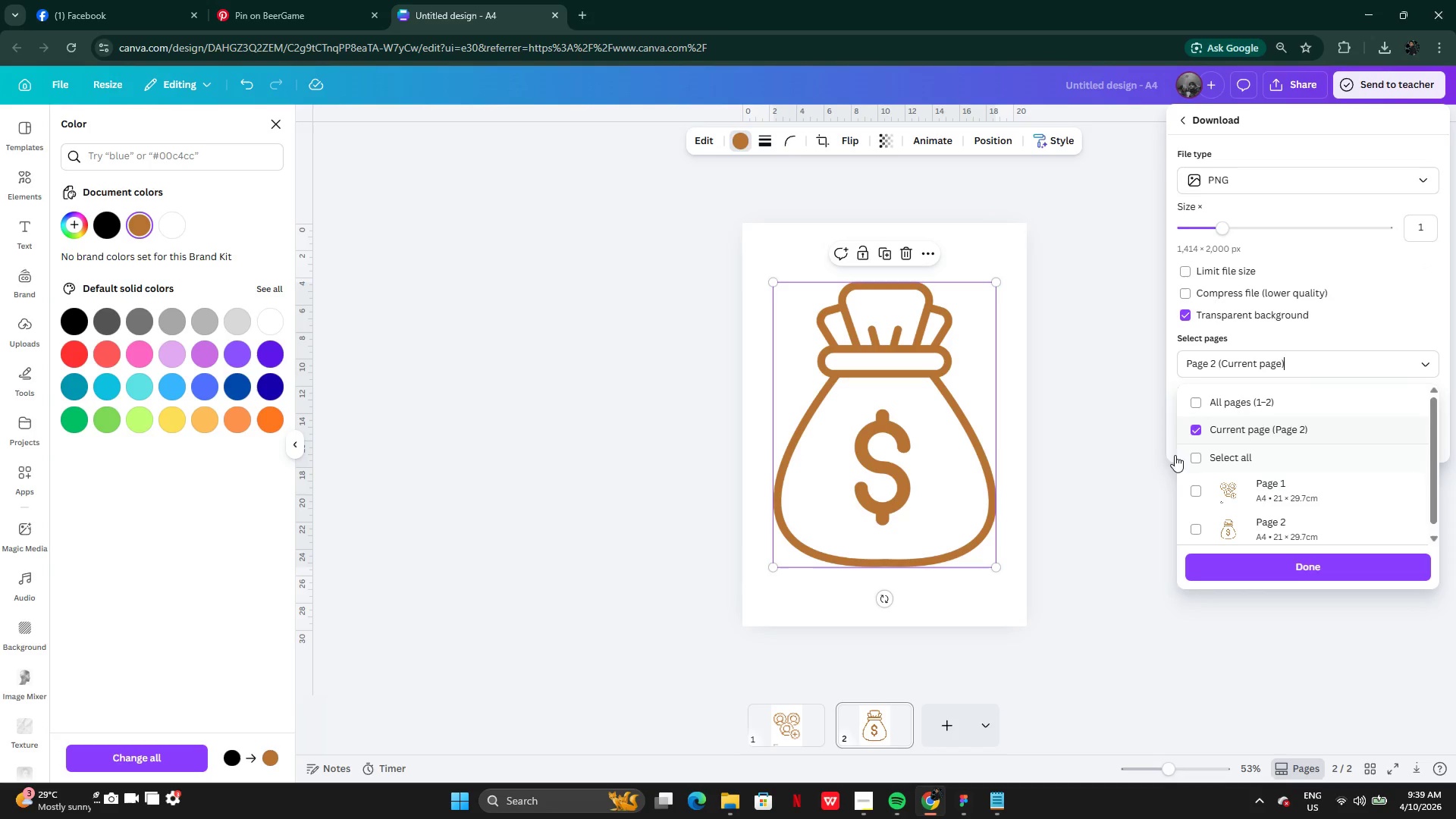 
left_click([1156, 466])
 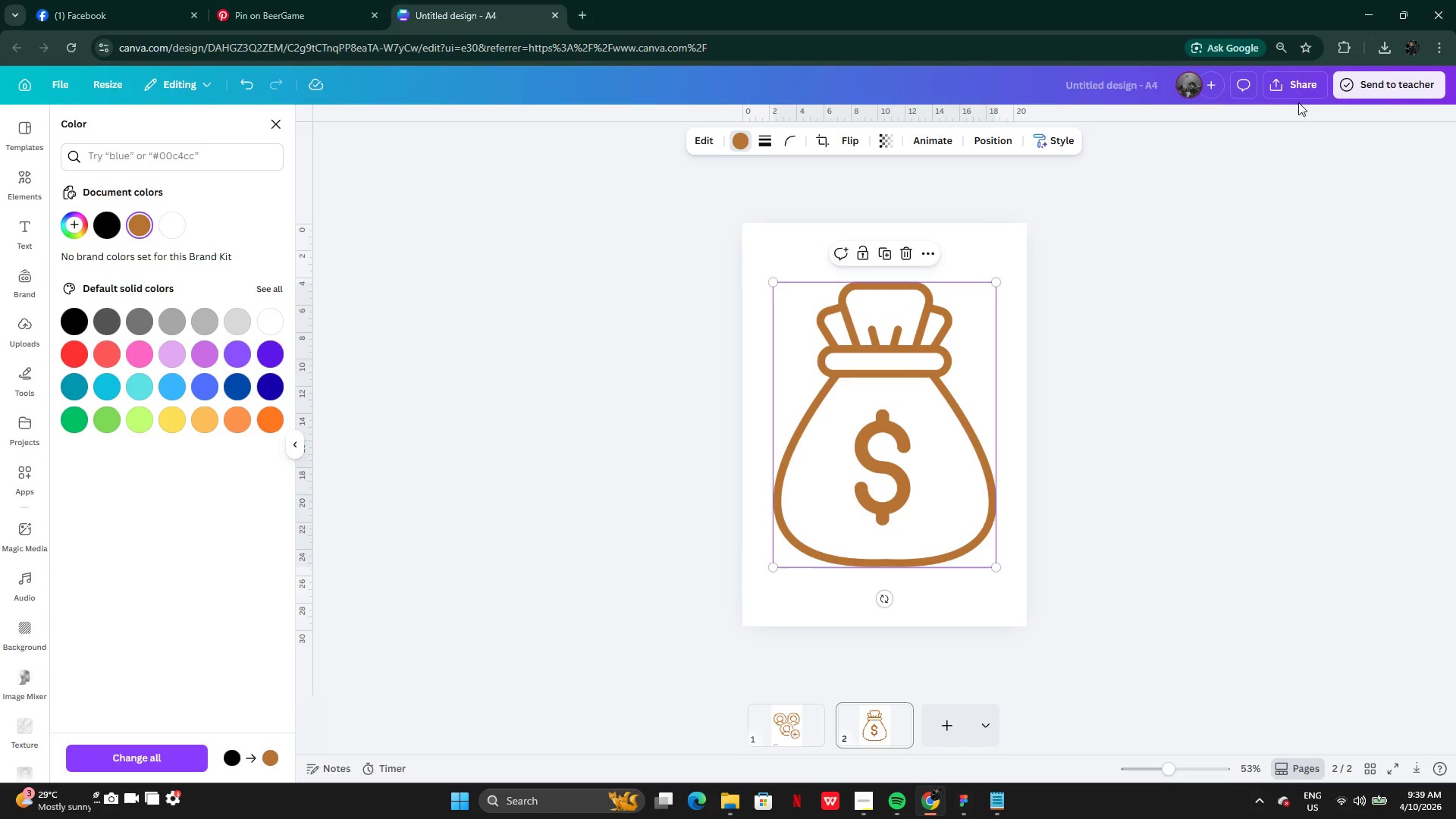 
double_click([1305, 84])
 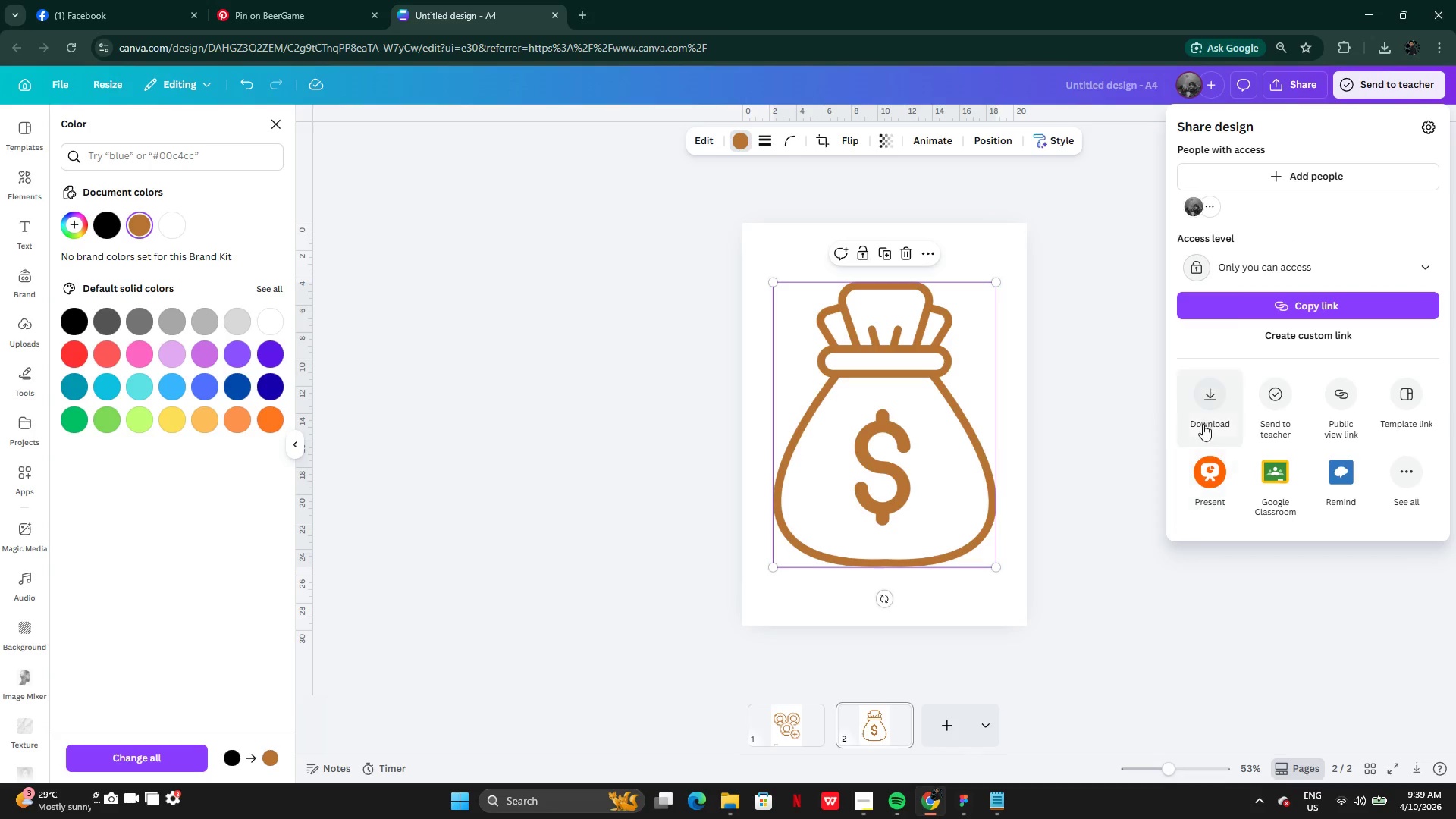 
left_click([1200, 414])
 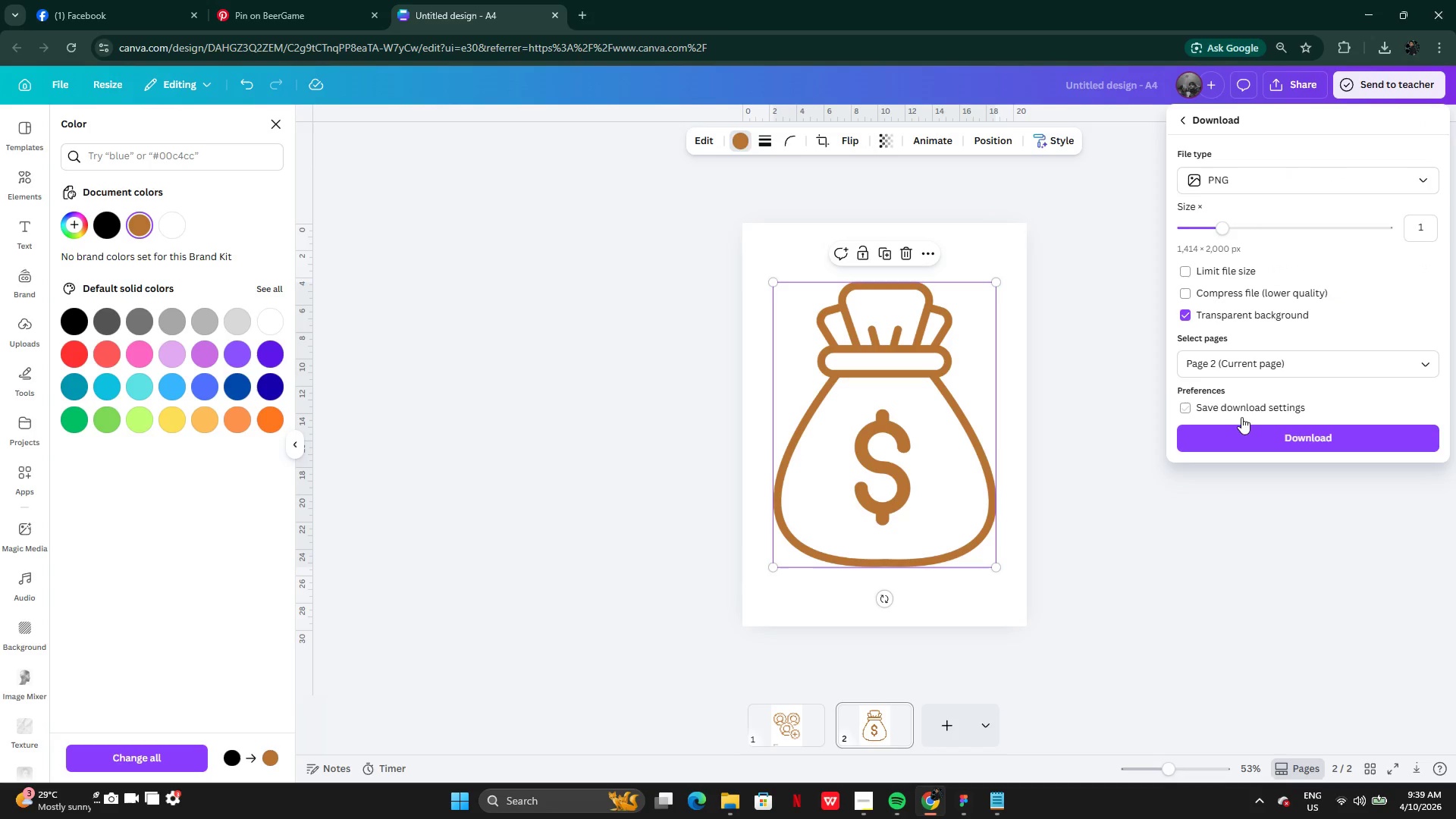 
left_click([1241, 430])
 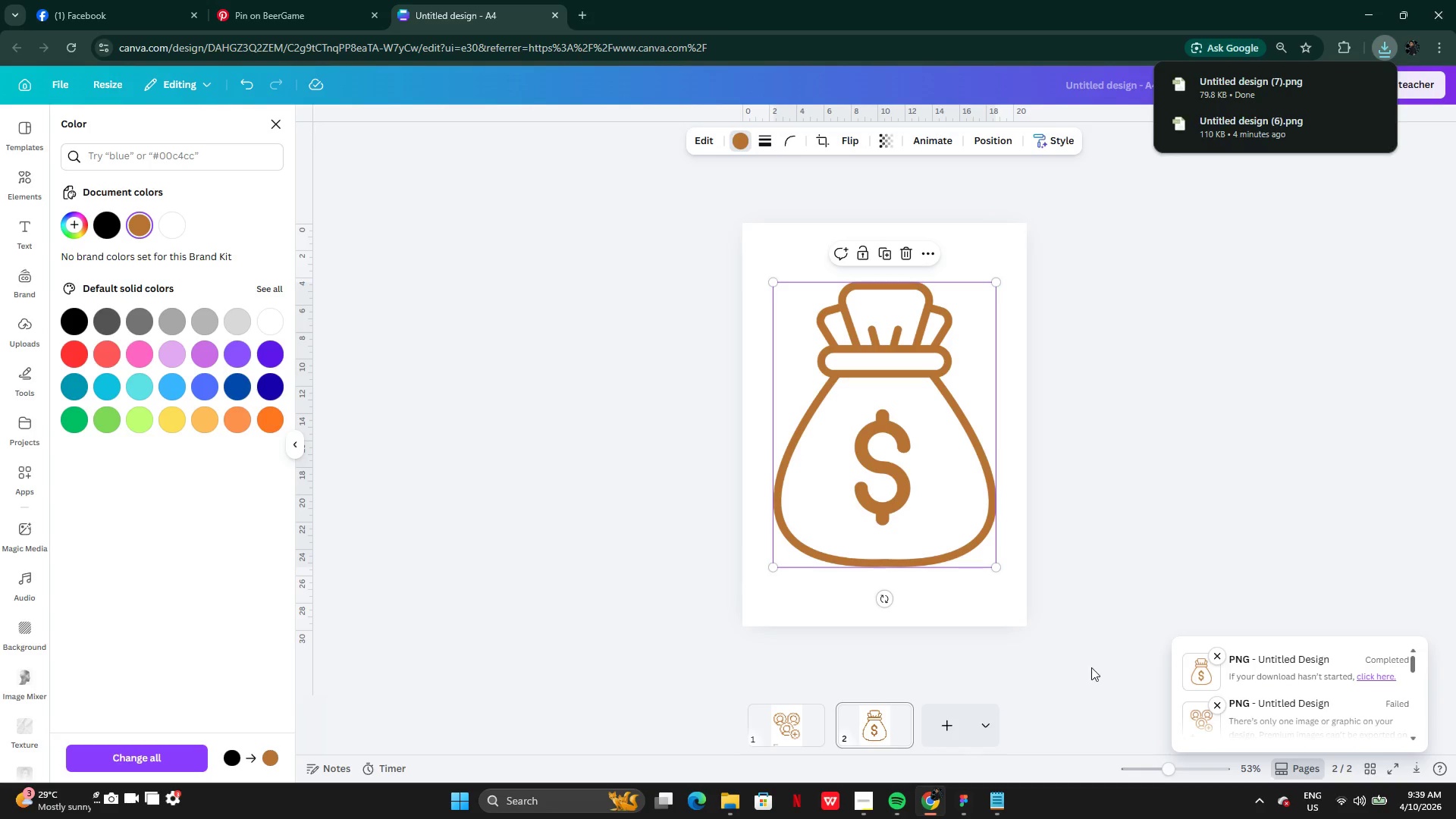 
left_click([957, 796])
 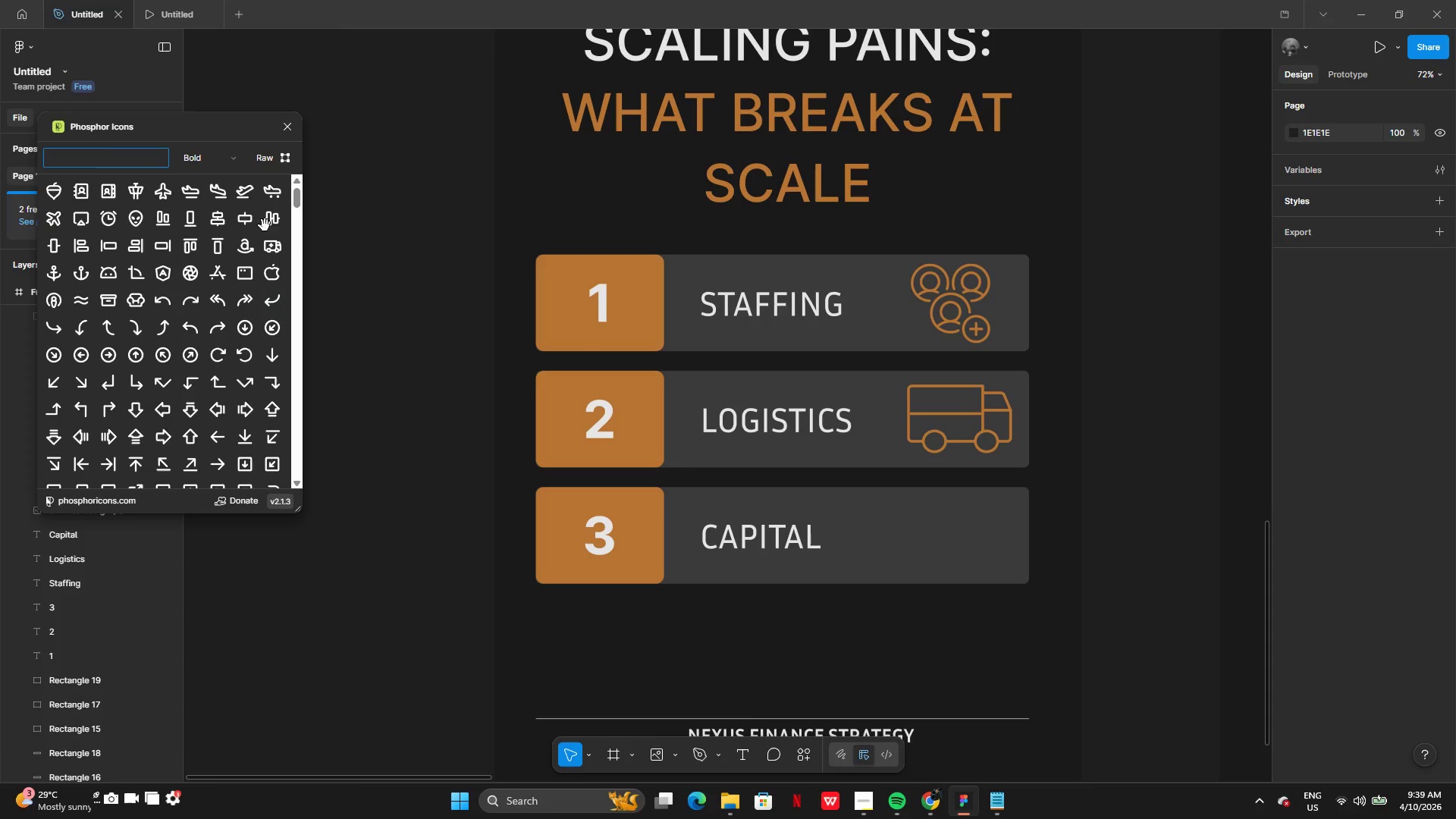 
left_click([289, 124])
 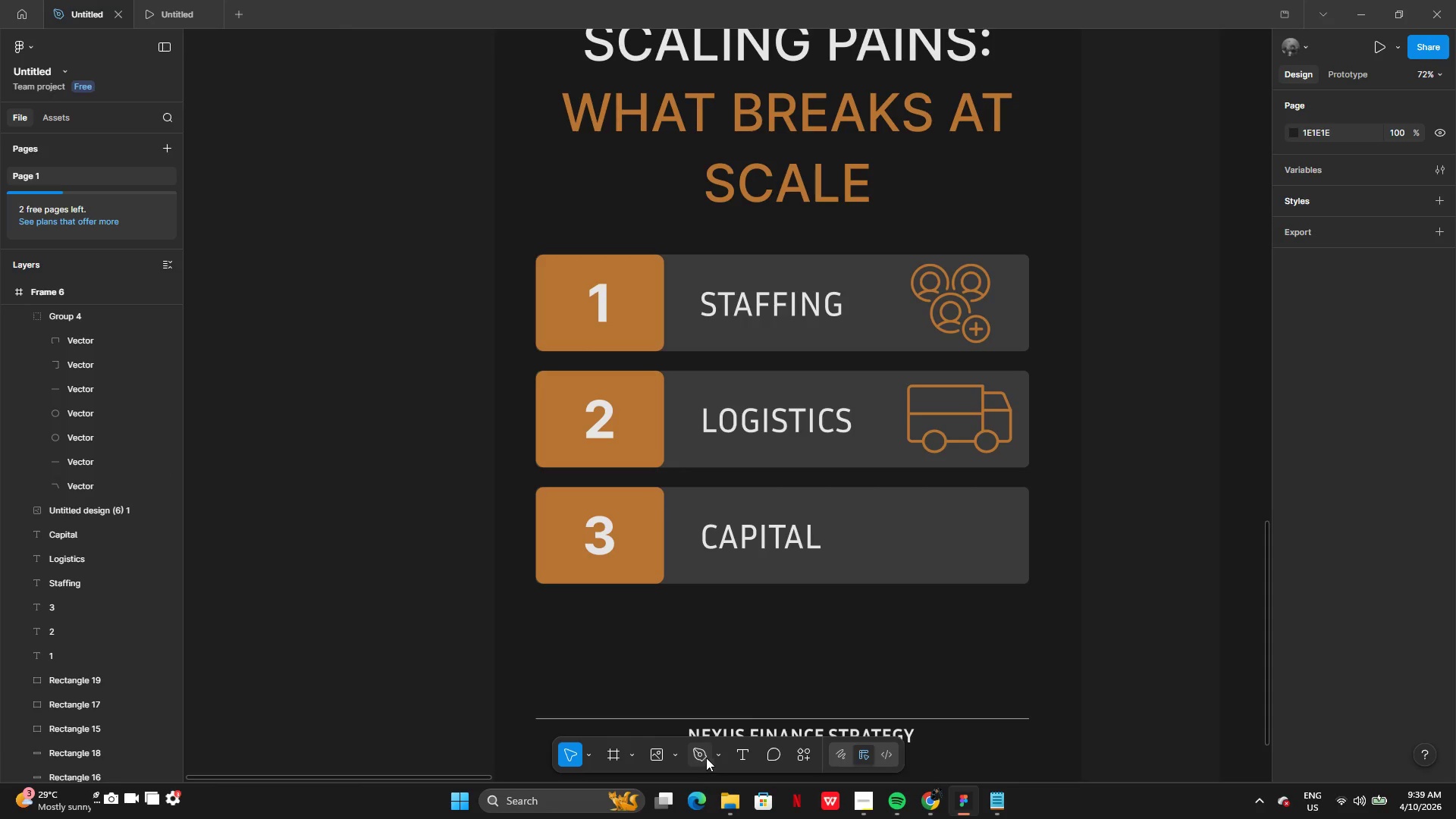 
left_click([715, 755])
 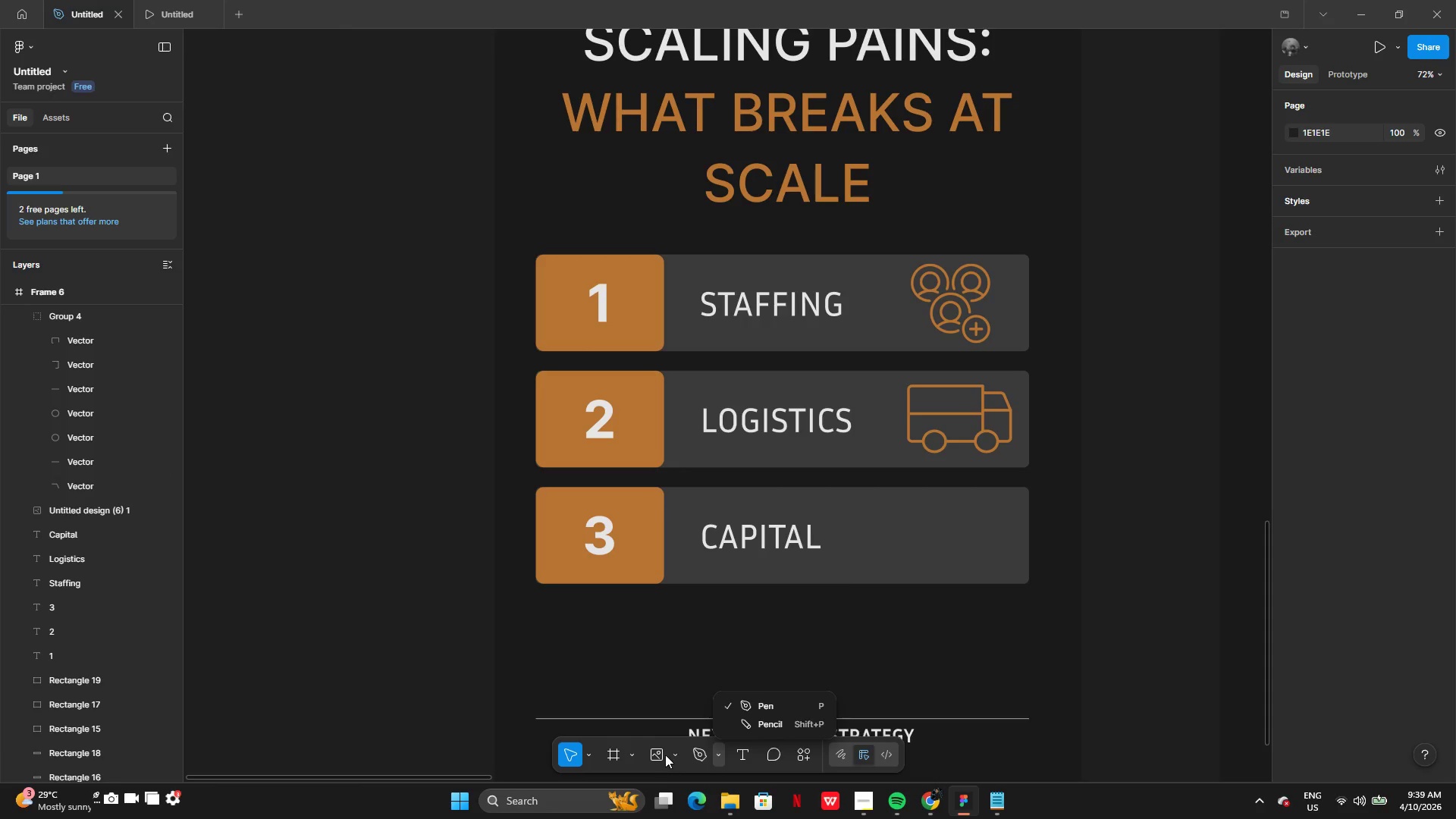 
double_click([669, 752])
 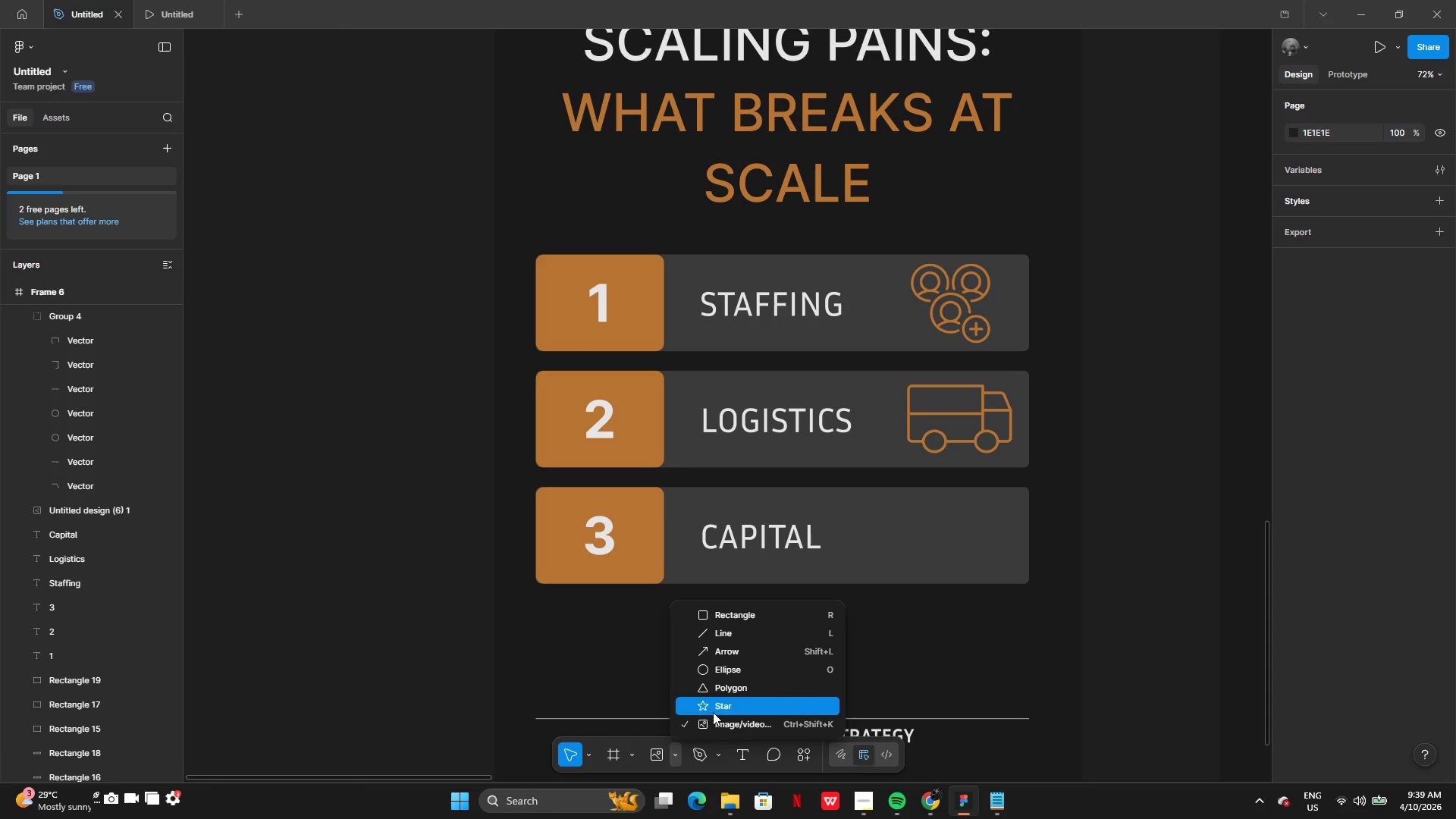 
left_click([711, 719])
 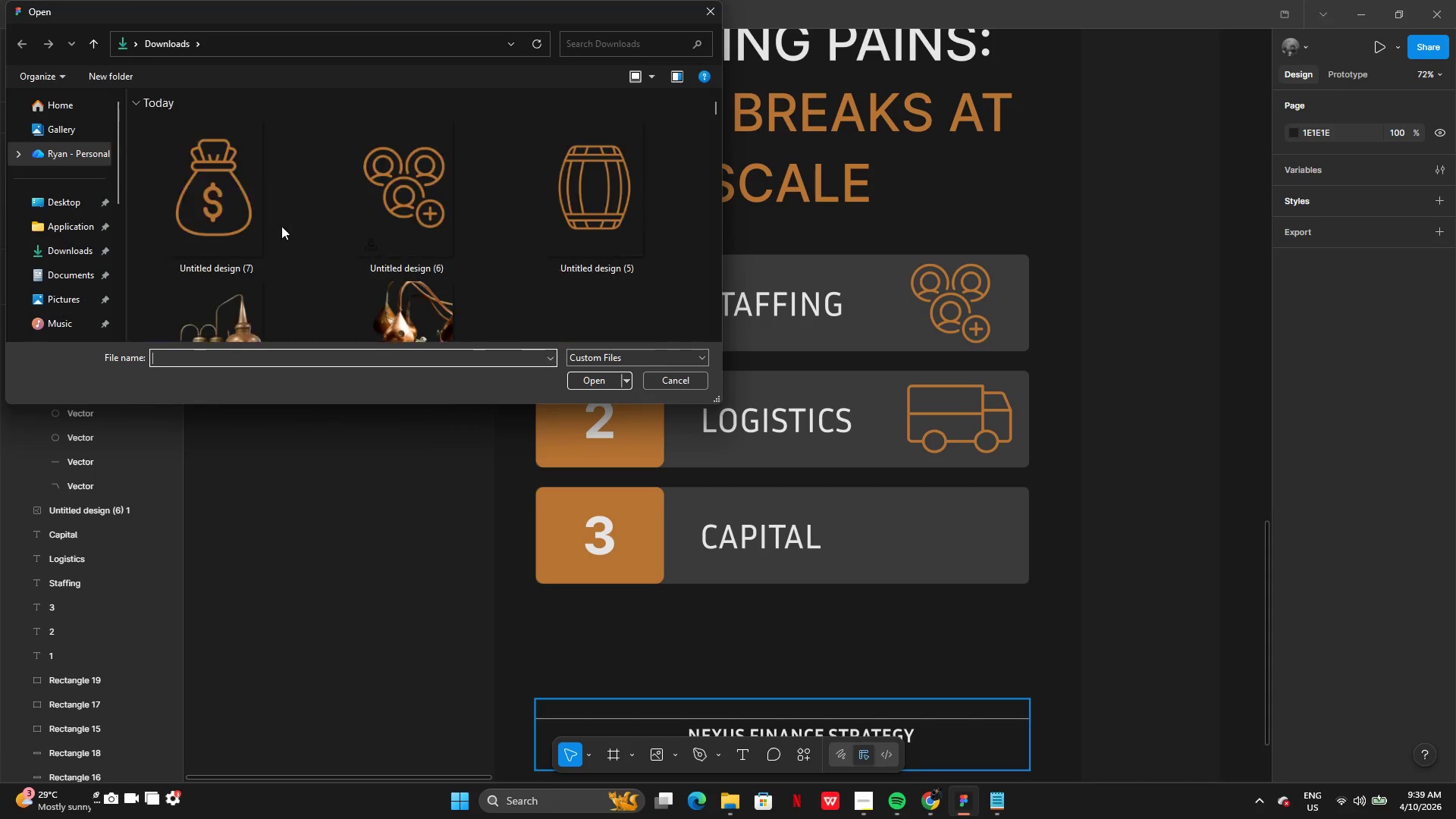 
left_click([240, 213])
 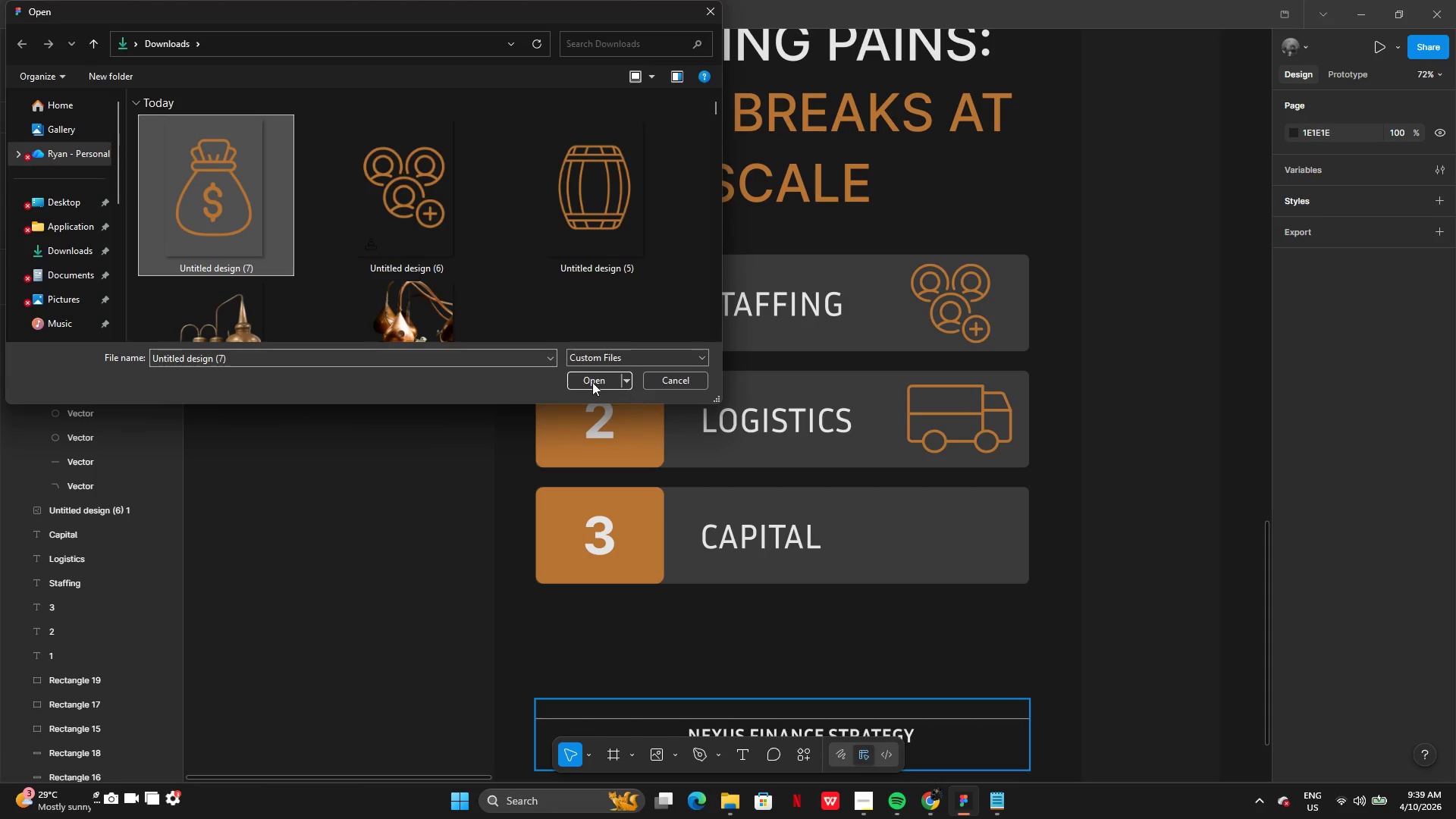 
left_click([591, 380])
 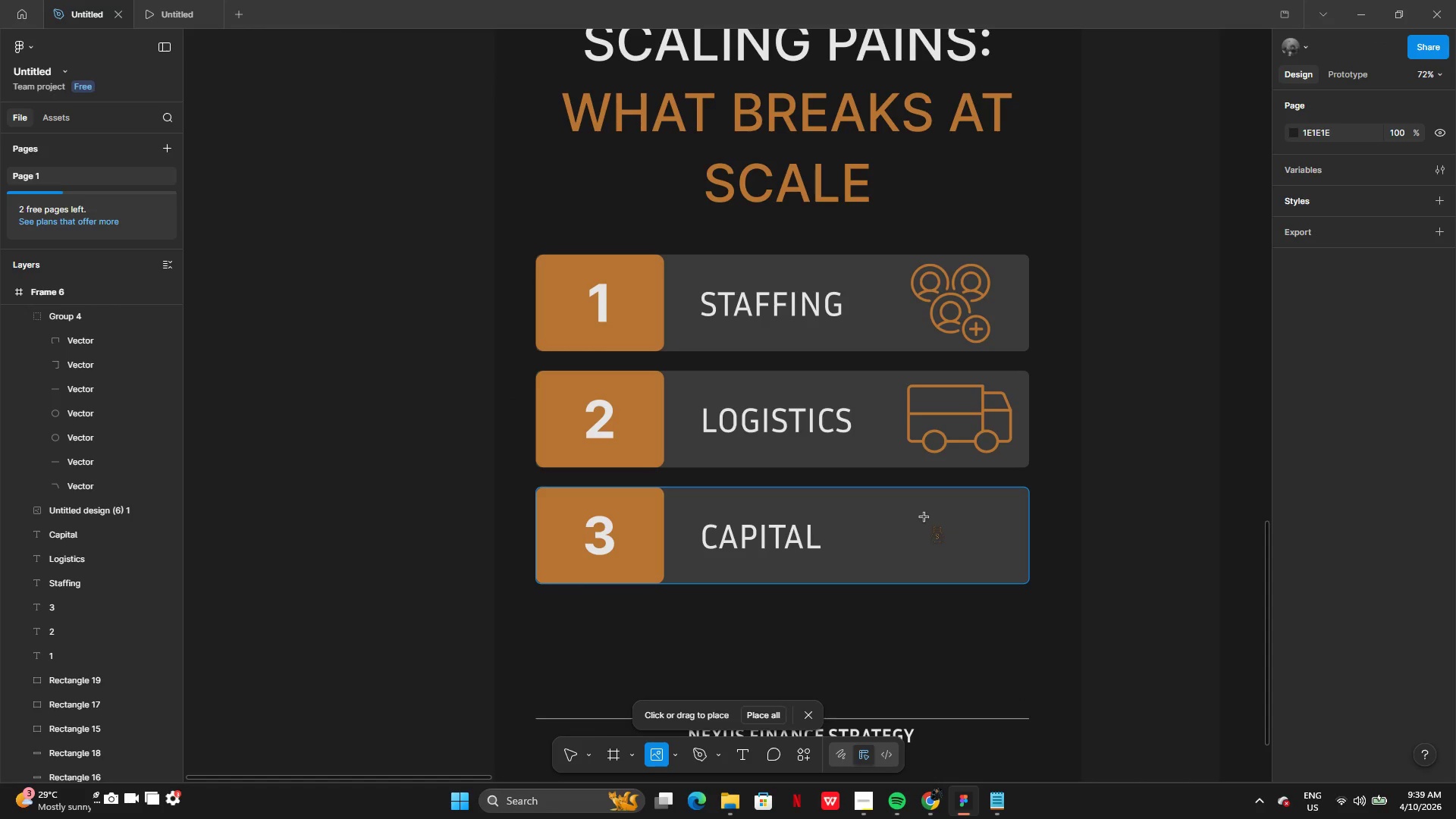 
left_click_drag(start_coordinate=[920, 510], to_coordinate=[1015, 651])
 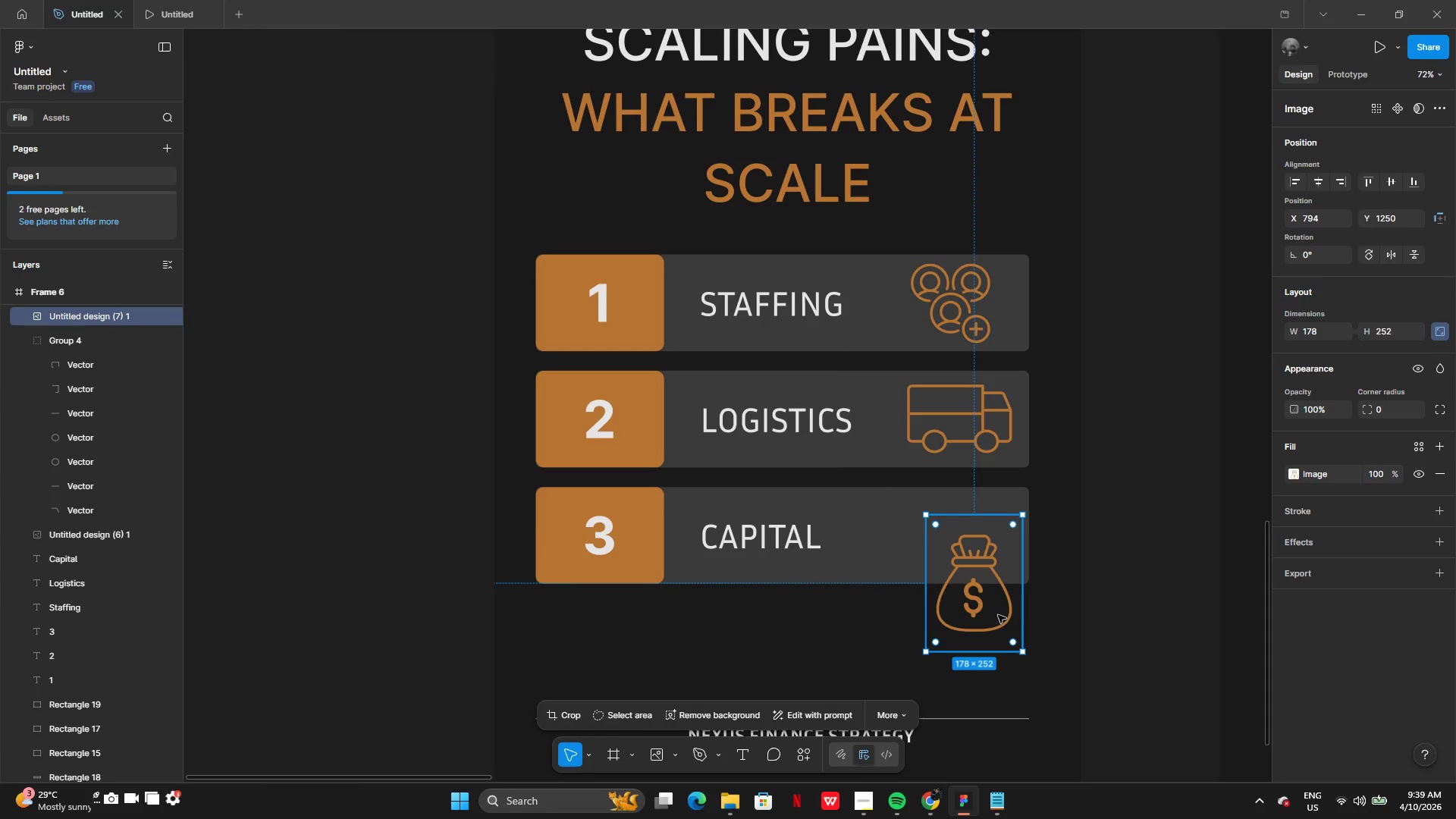 
left_click_drag(start_coordinate=[997, 615], to_coordinate=[986, 561])
 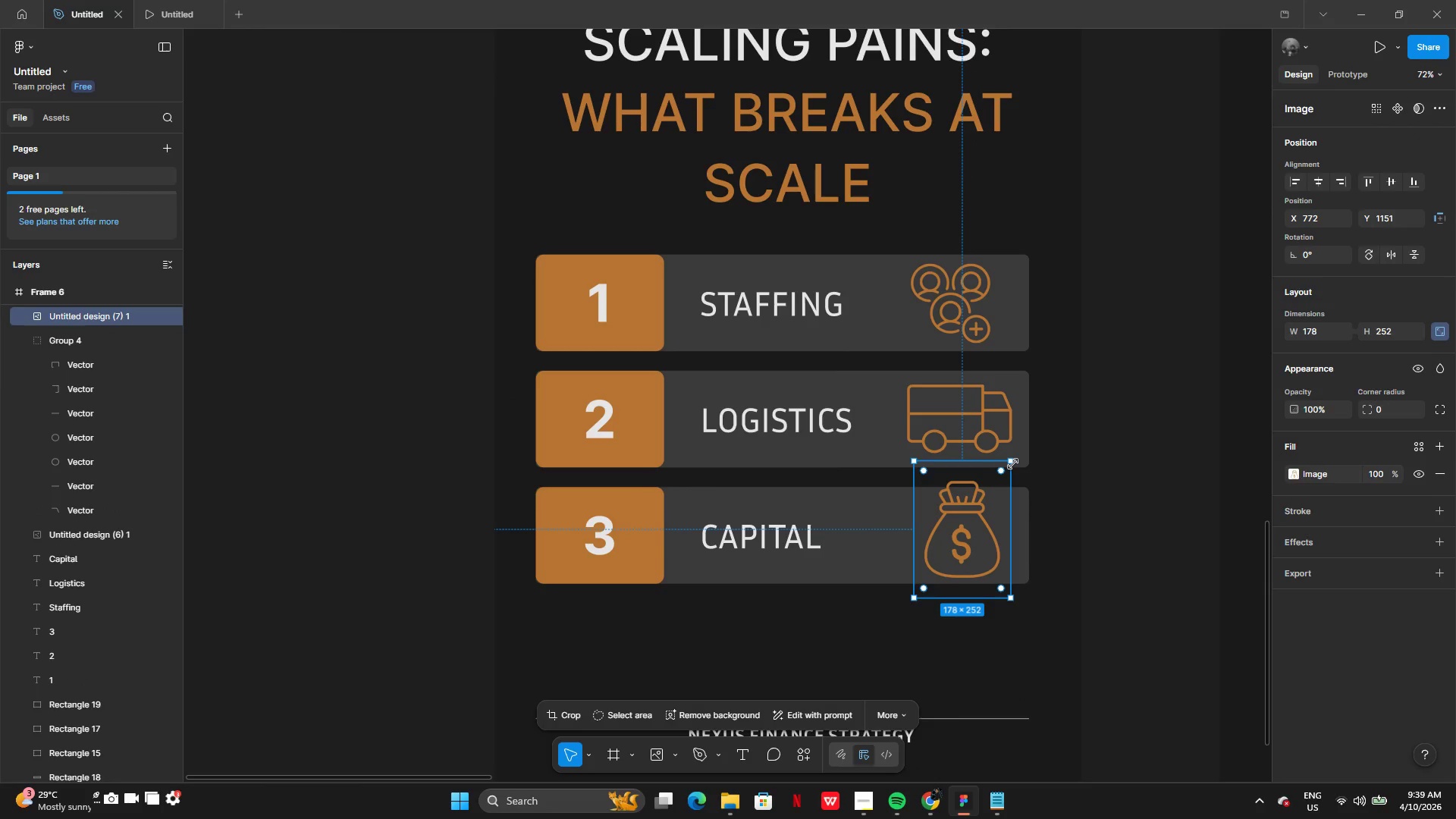 
left_click_drag(start_coordinate=[1012, 463], to_coordinate=[991, 498])
 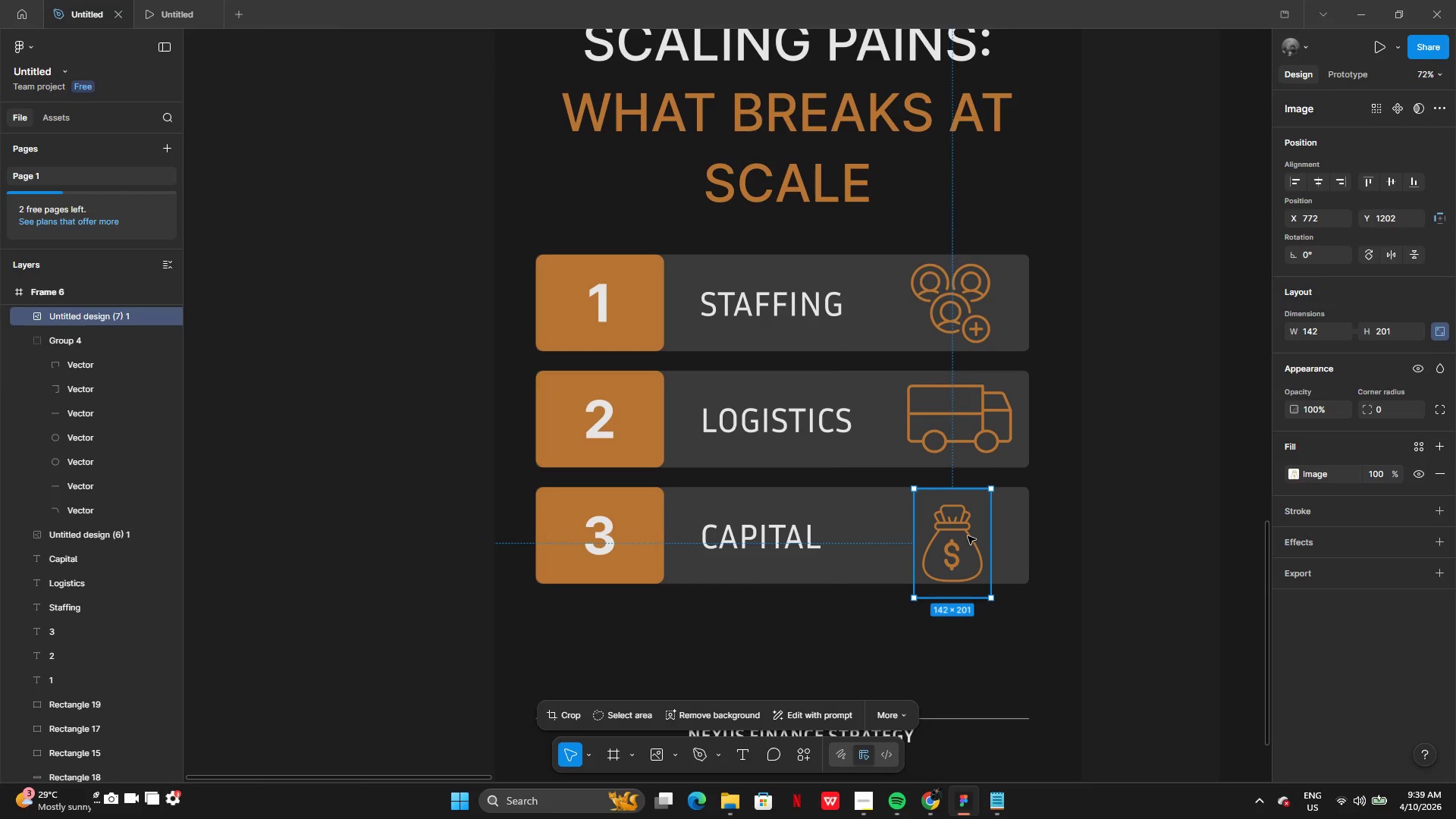 
left_click_drag(start_coordinate=[968, 536], to_coordinate=[977, 526])
 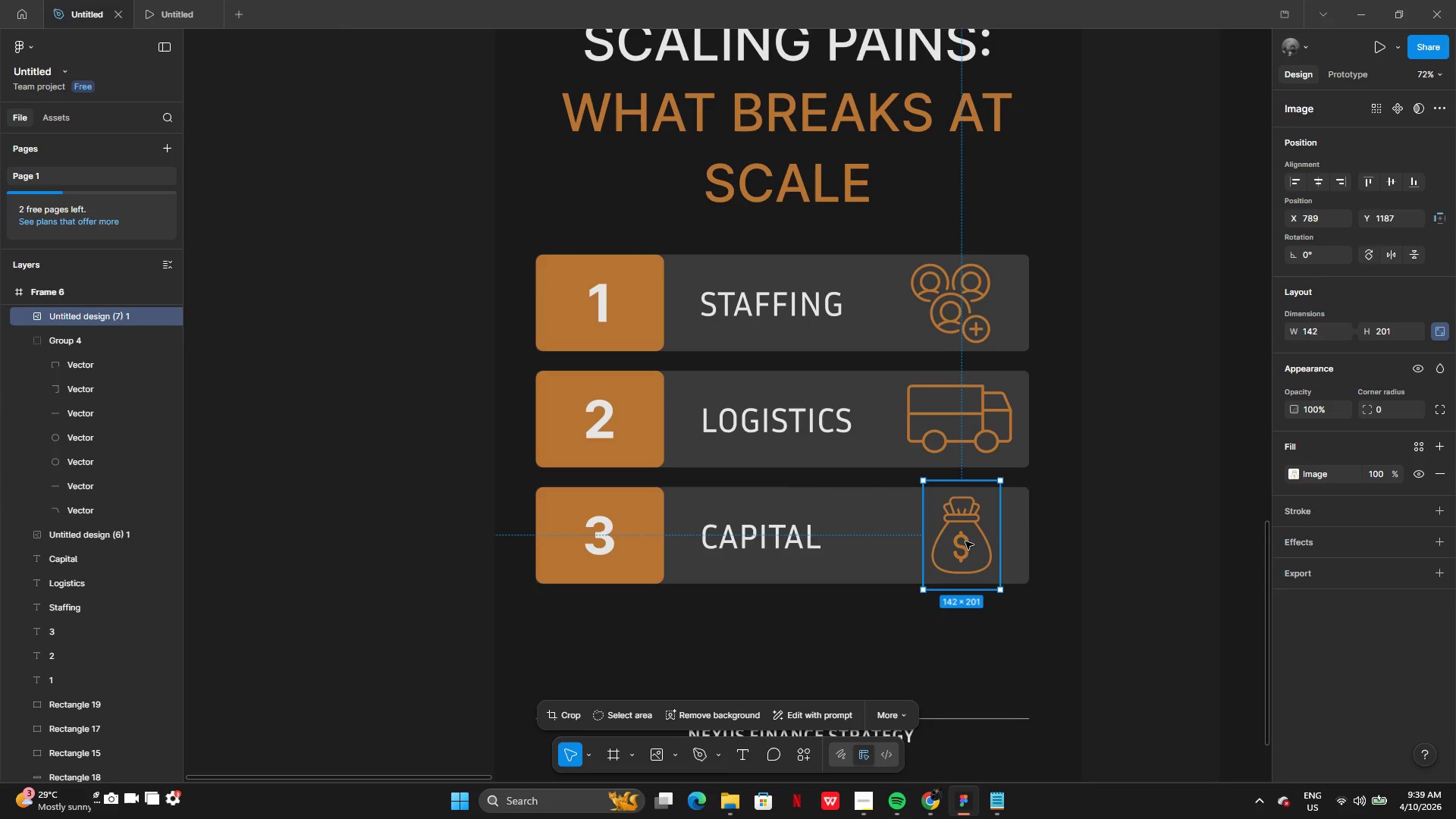 
left_click([965, 541])
 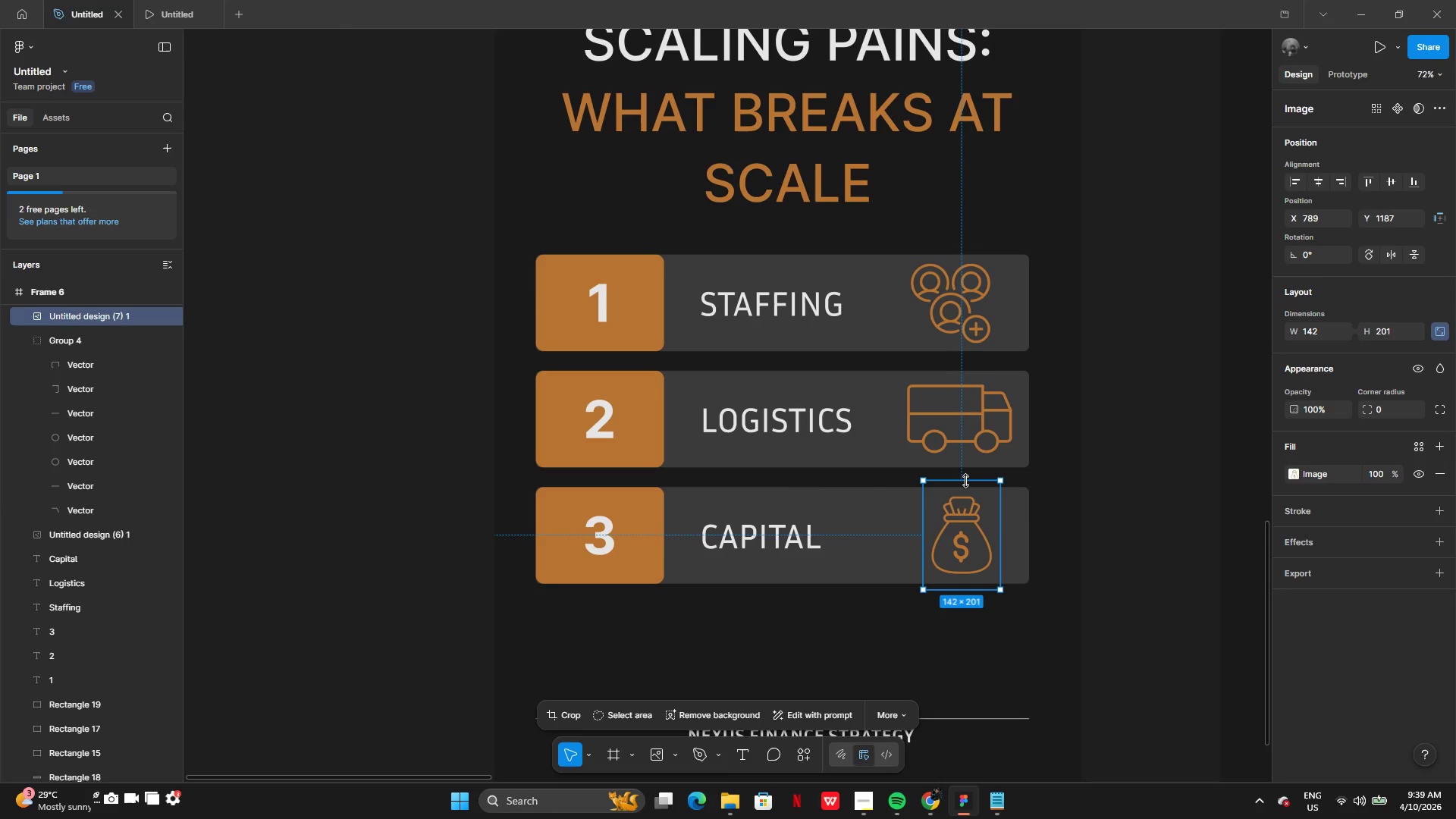 
left_click_drag(start_coordinate=[966, 481], to_coordinate=[966, 485])
 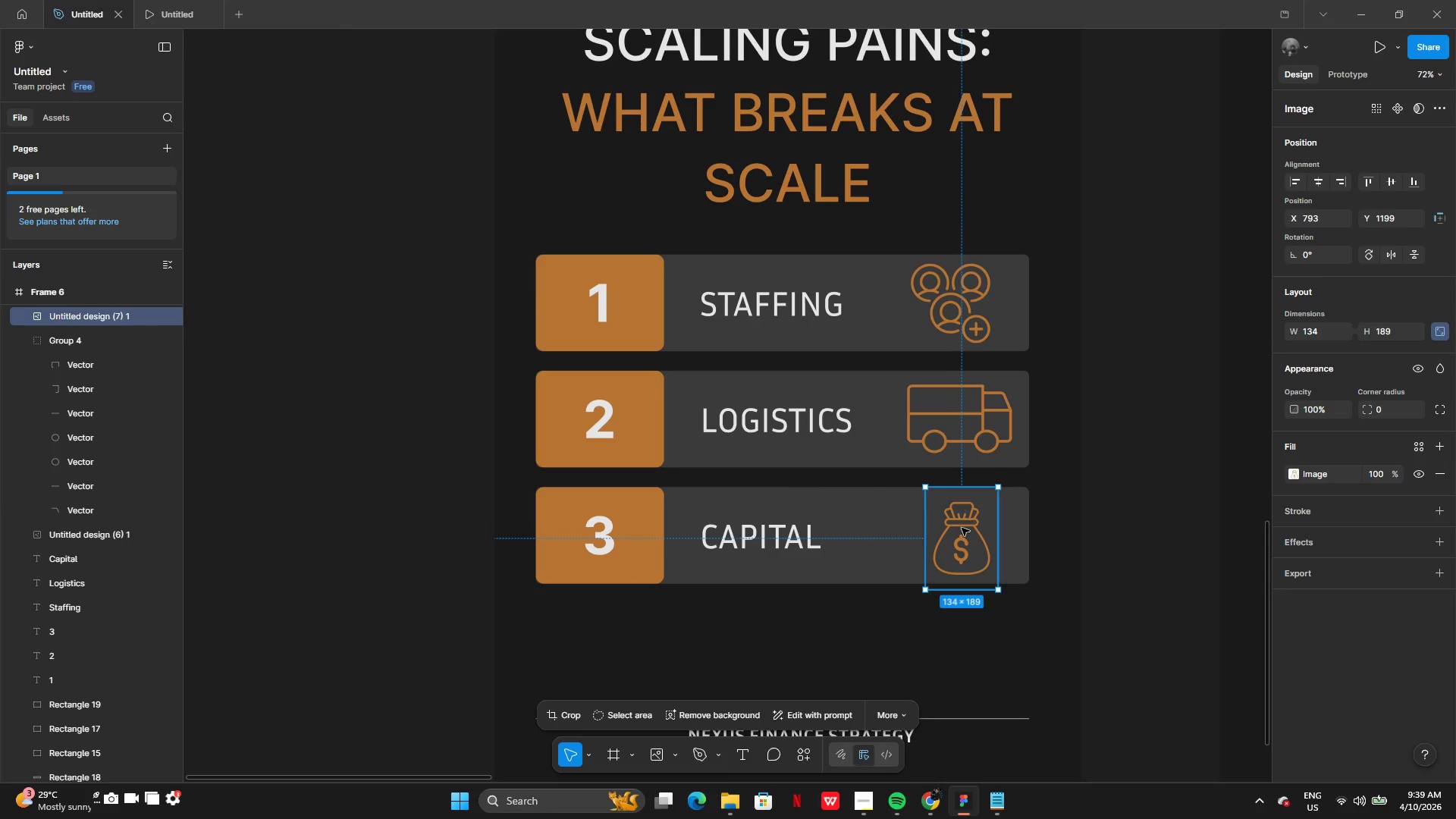 
left_click_drag(start_coordinate=[962, 529], to_coordinate=[968, 525])
 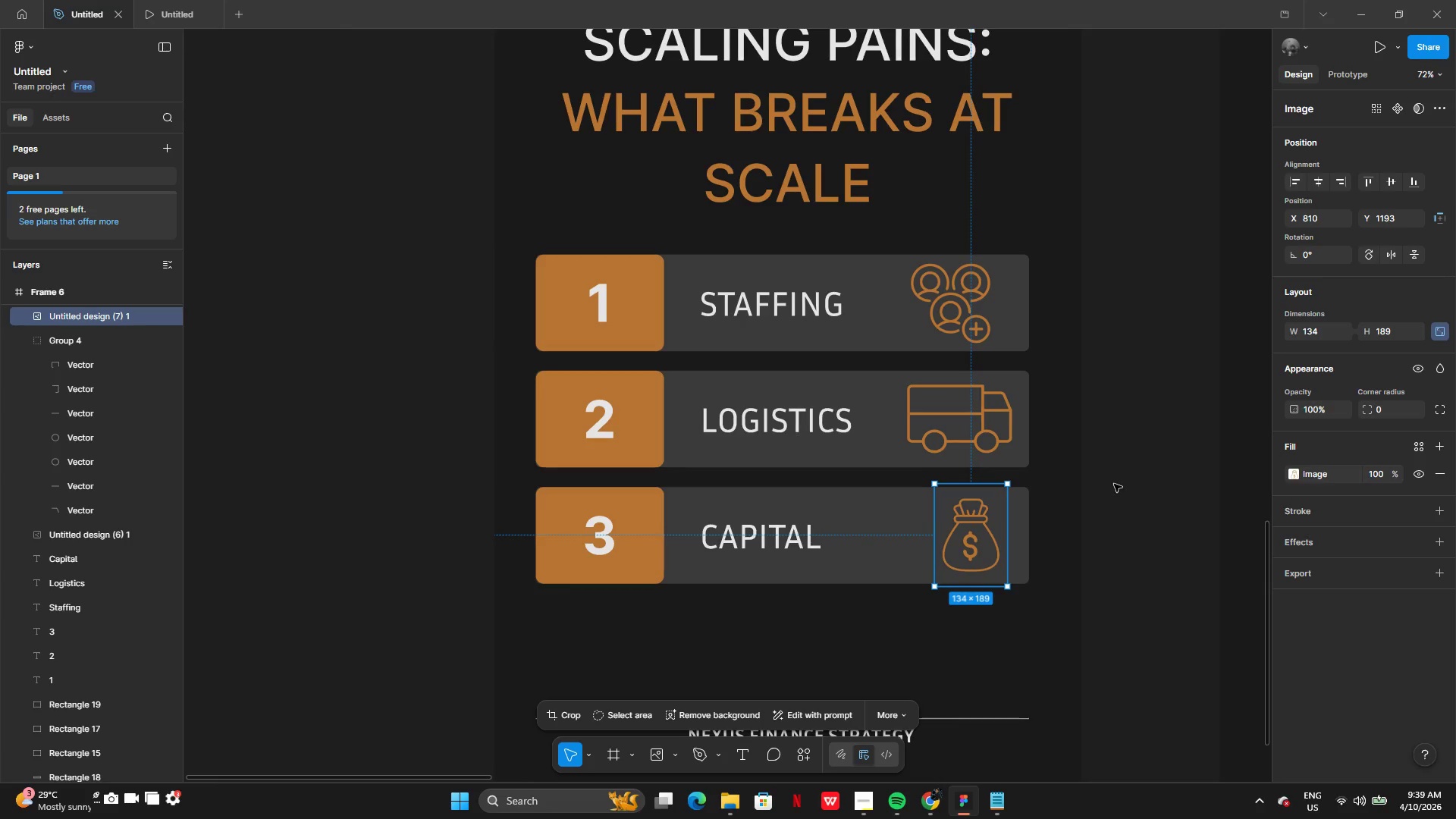 
left_click([1114, 484])